 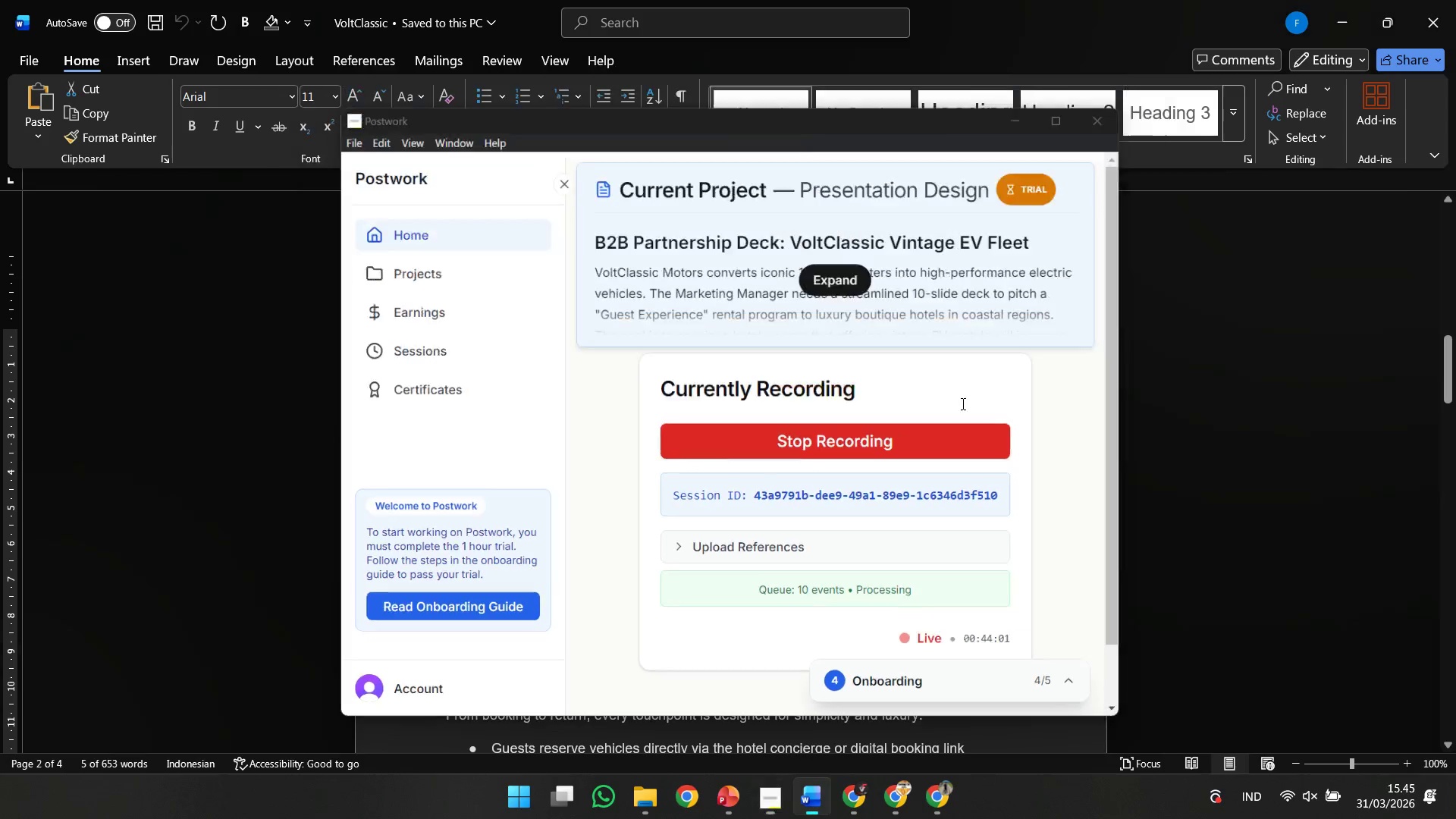 
key(Control+C)
 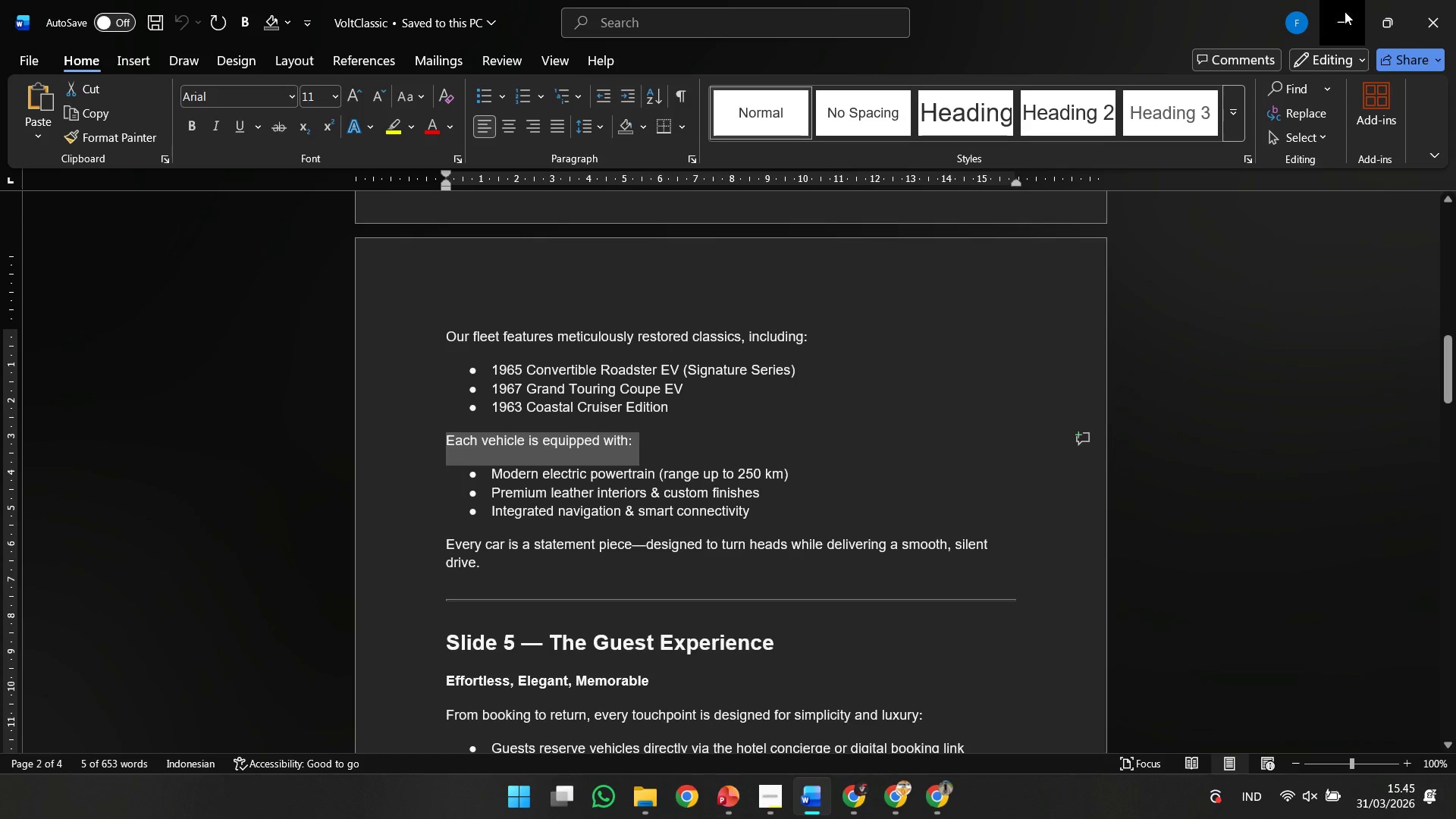 
left_click([1345, 11])
 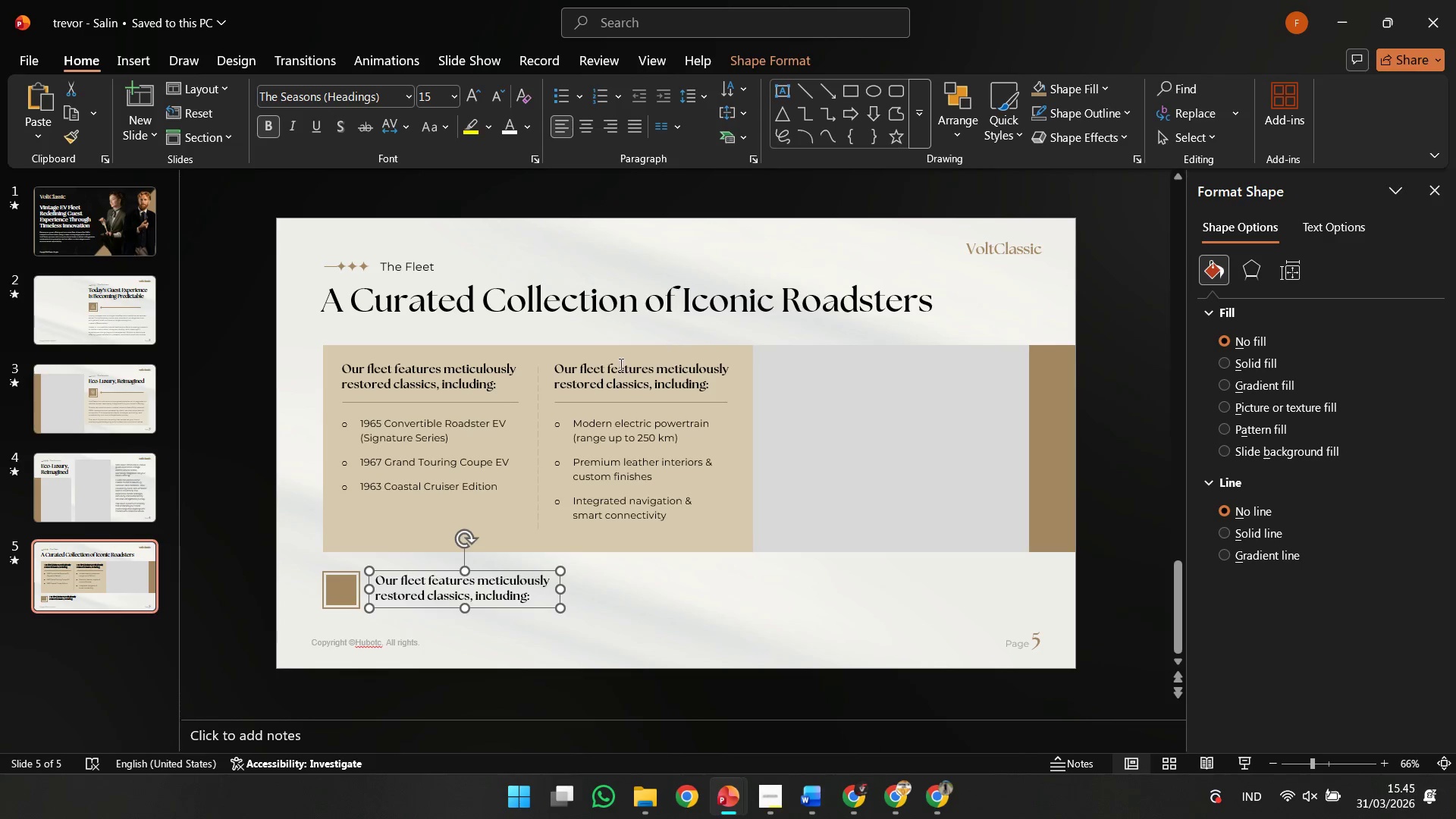 
left_click([610, 369])
 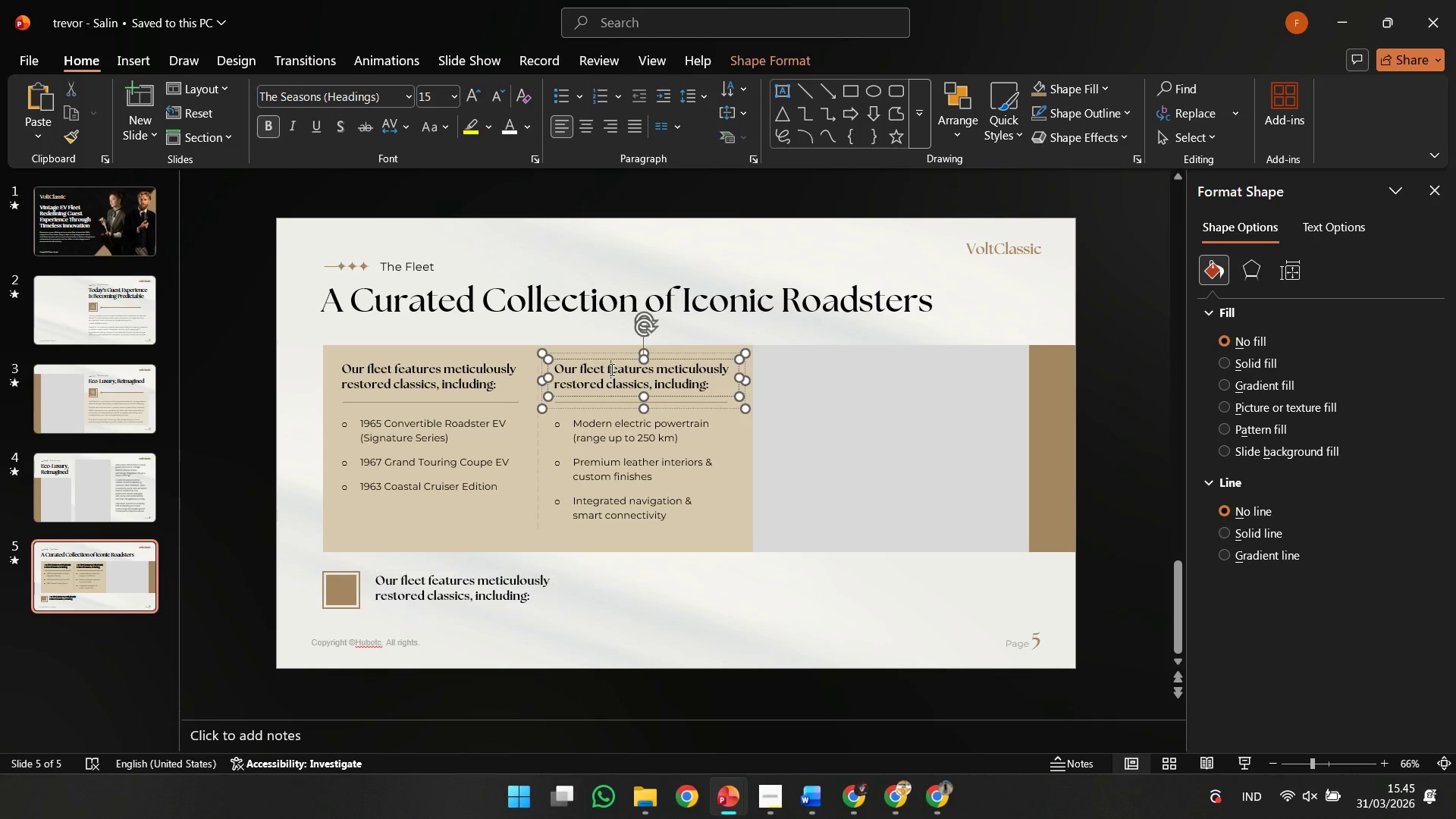 
key(Control+ControlLeft)
 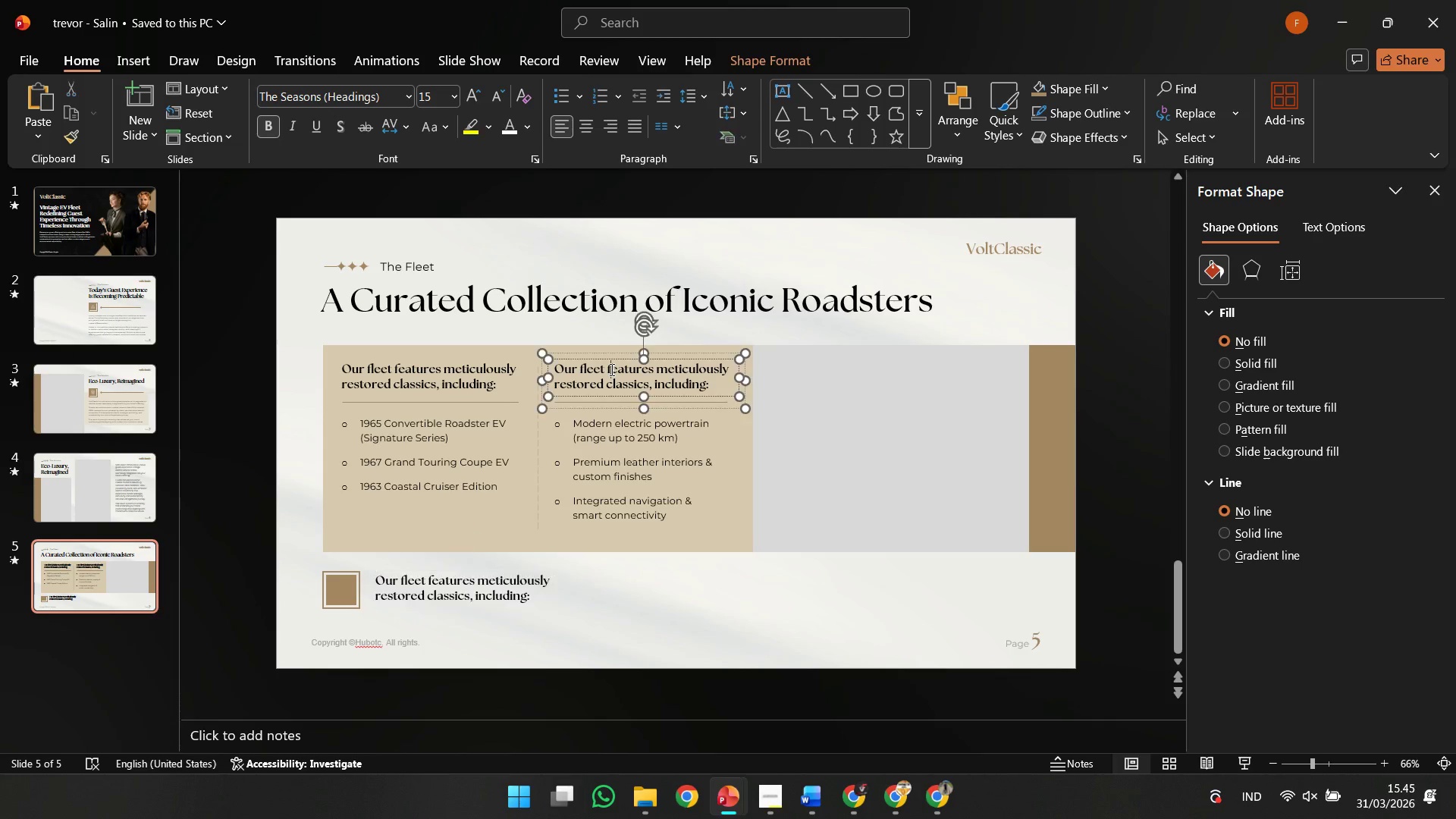 
key(Control+A)
 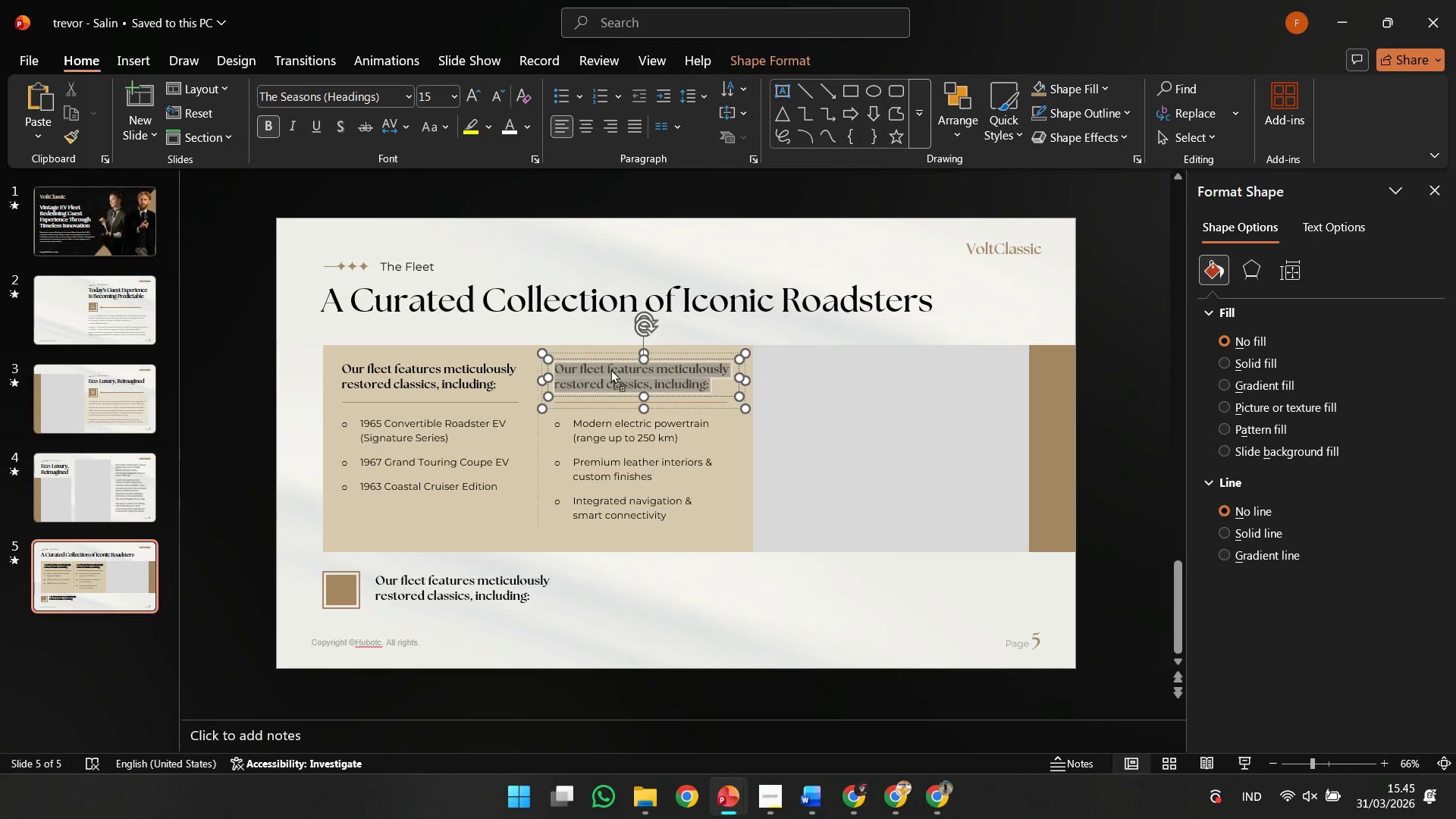 
right_click([610, 369])
 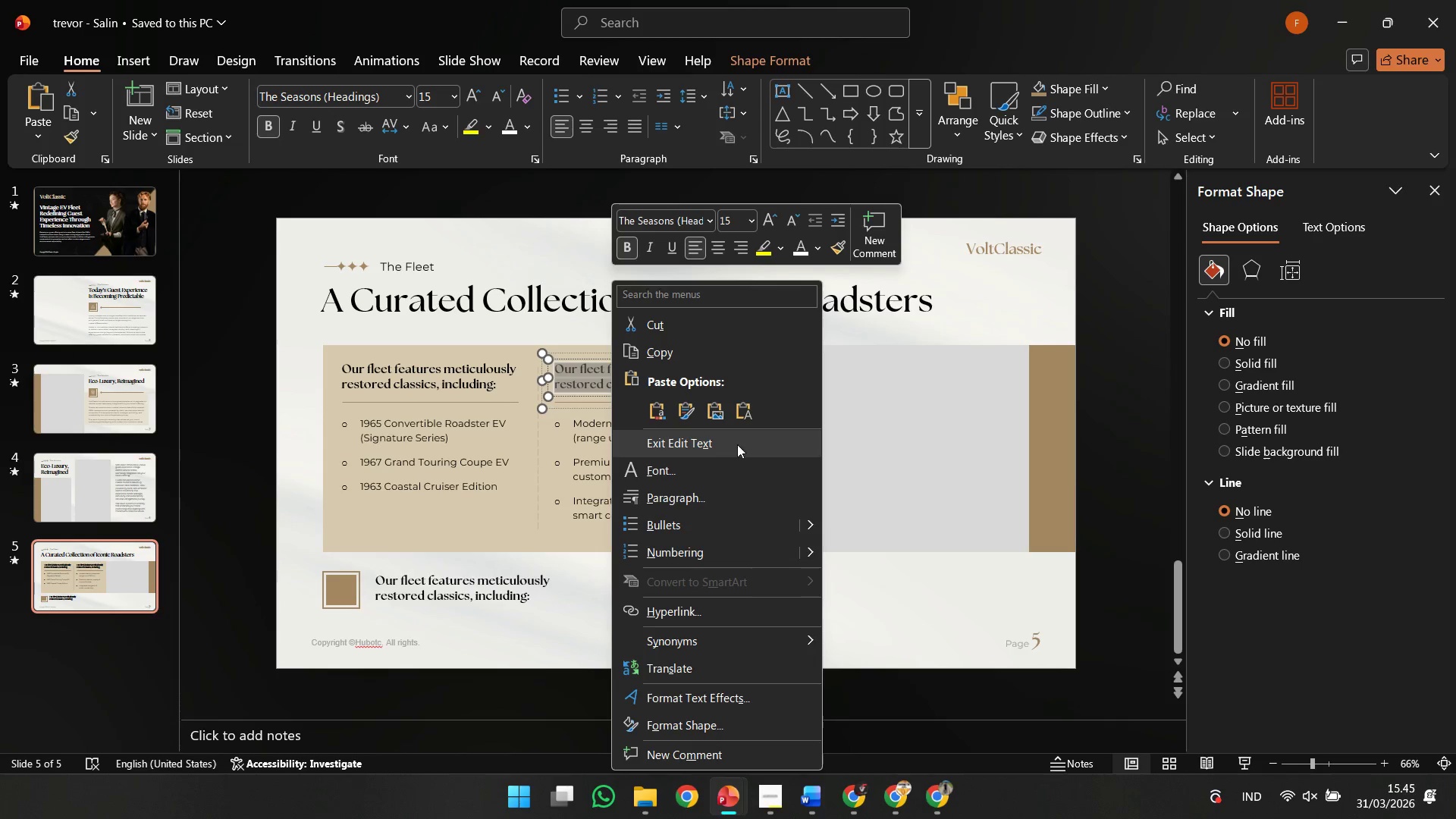 
left_click([747, 416])
 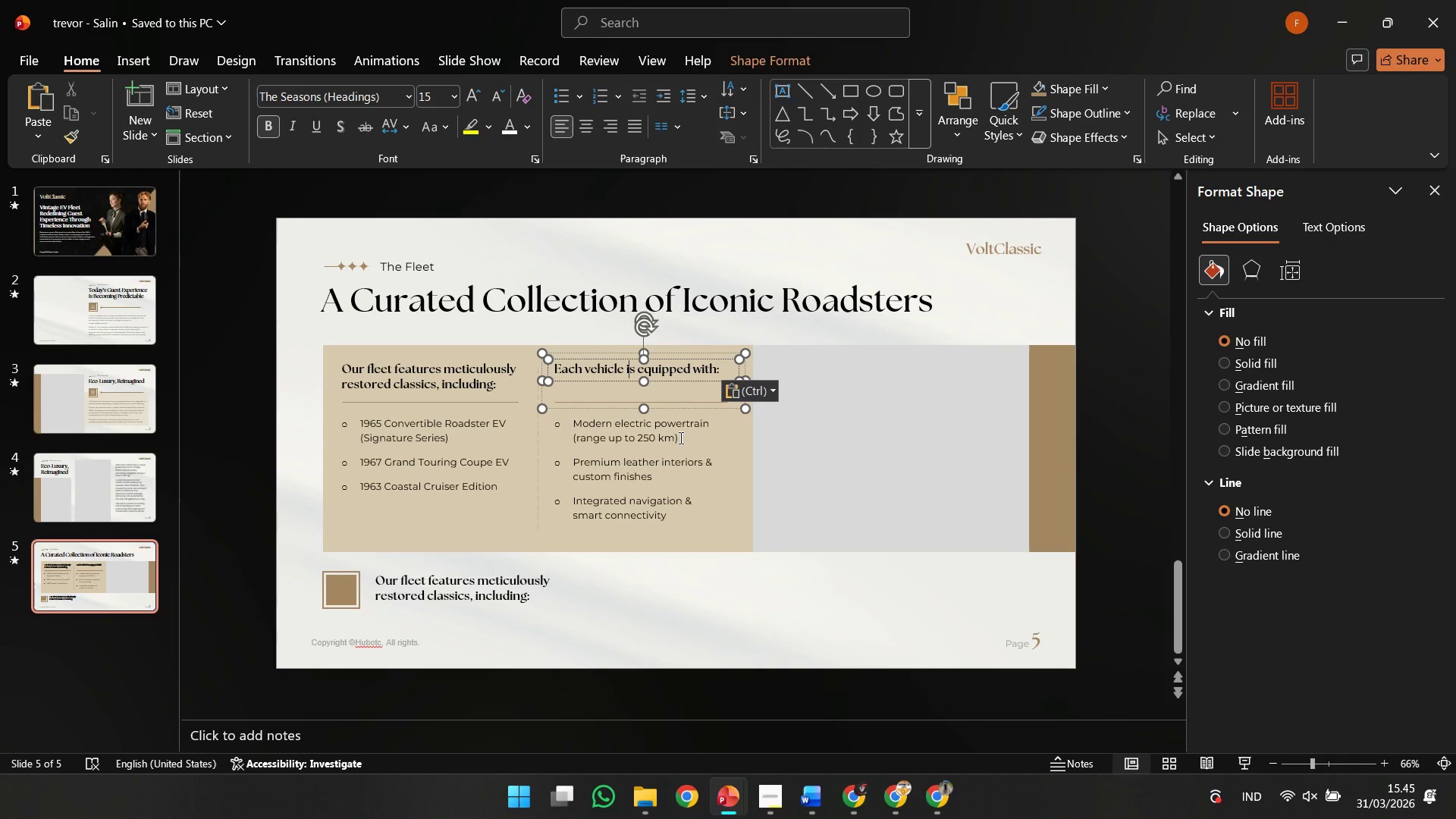 
key(ArrowRight)
 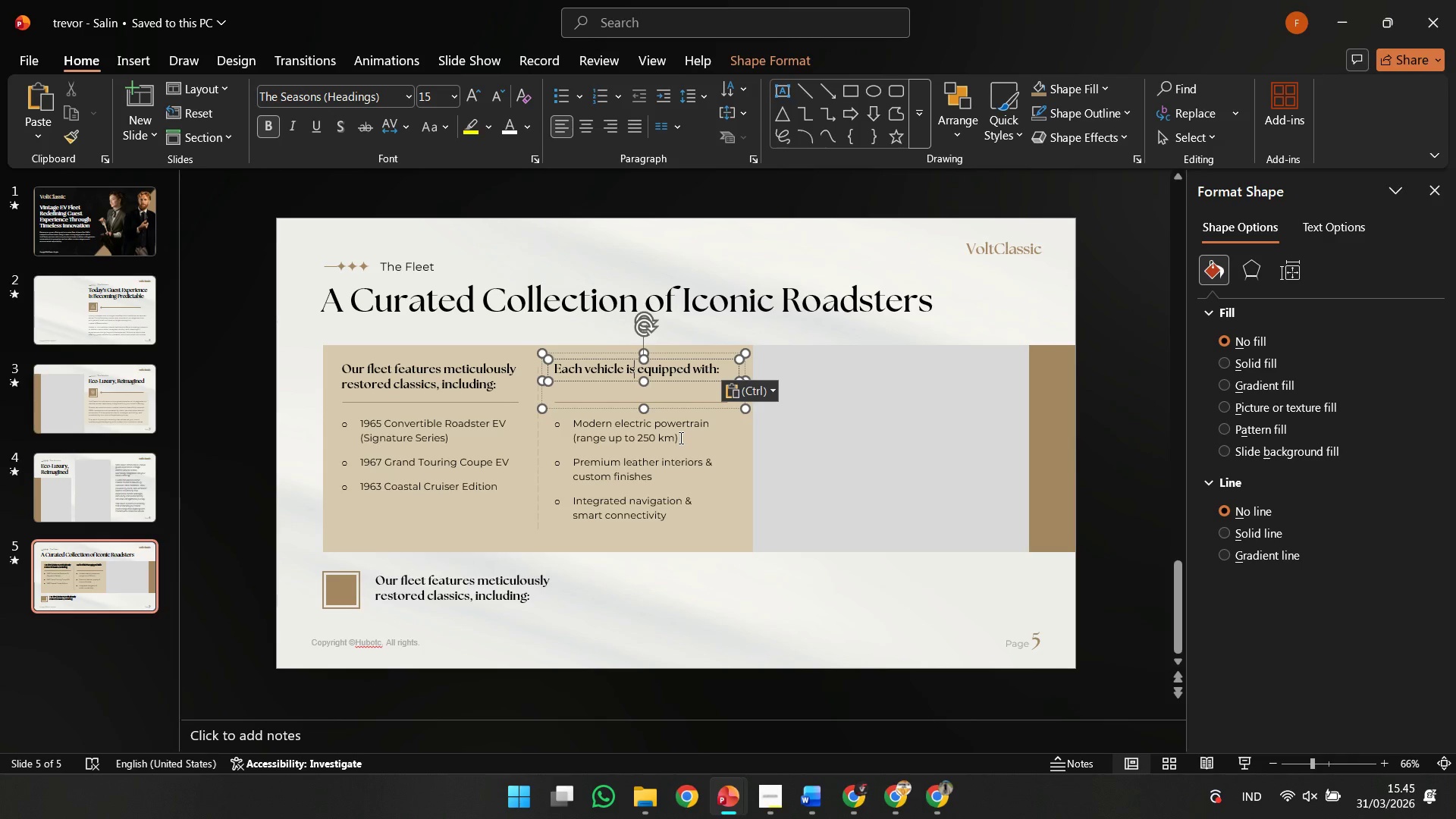 
key(Shift+Enter)
 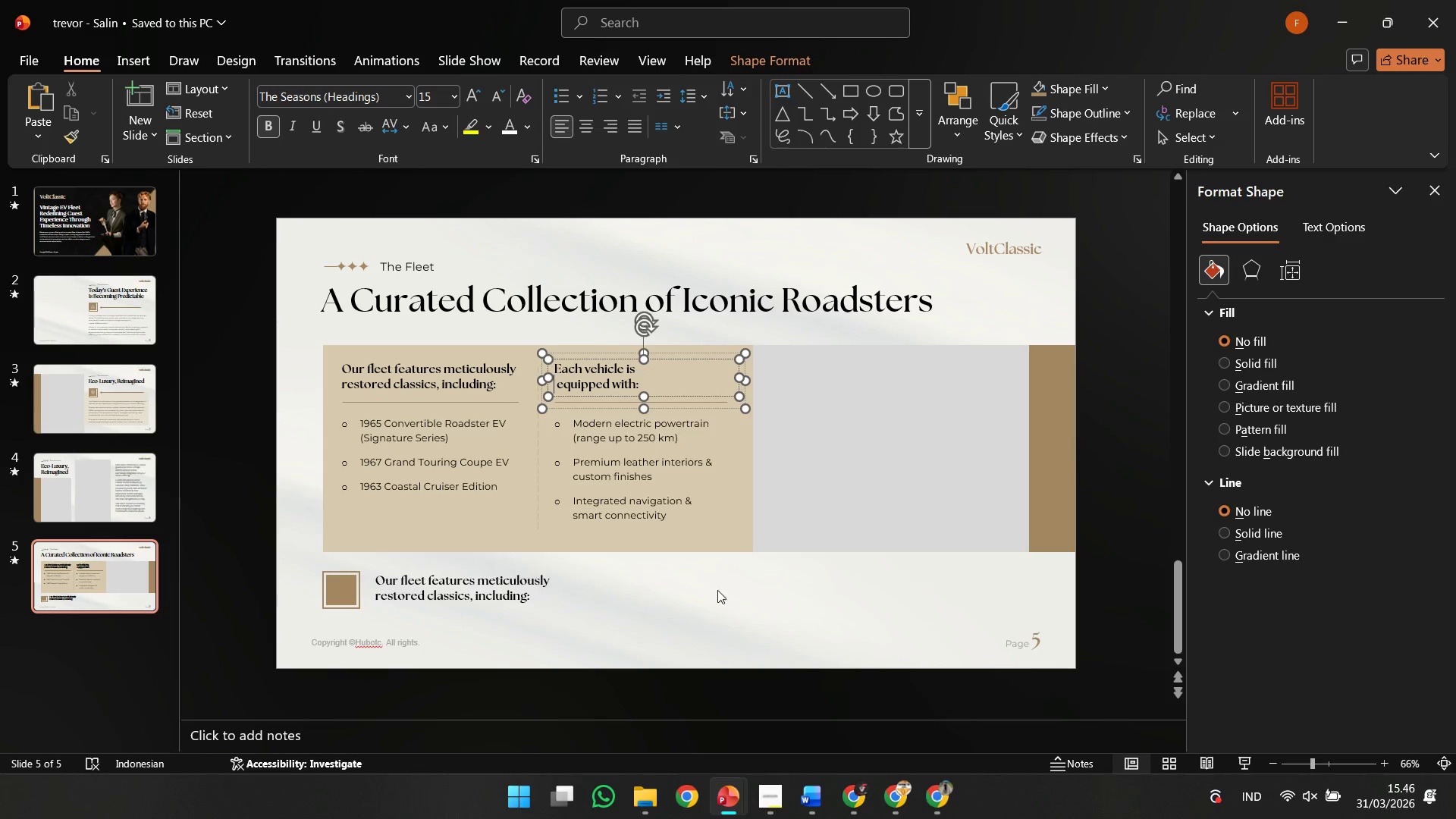 
left_click([717, 597])
 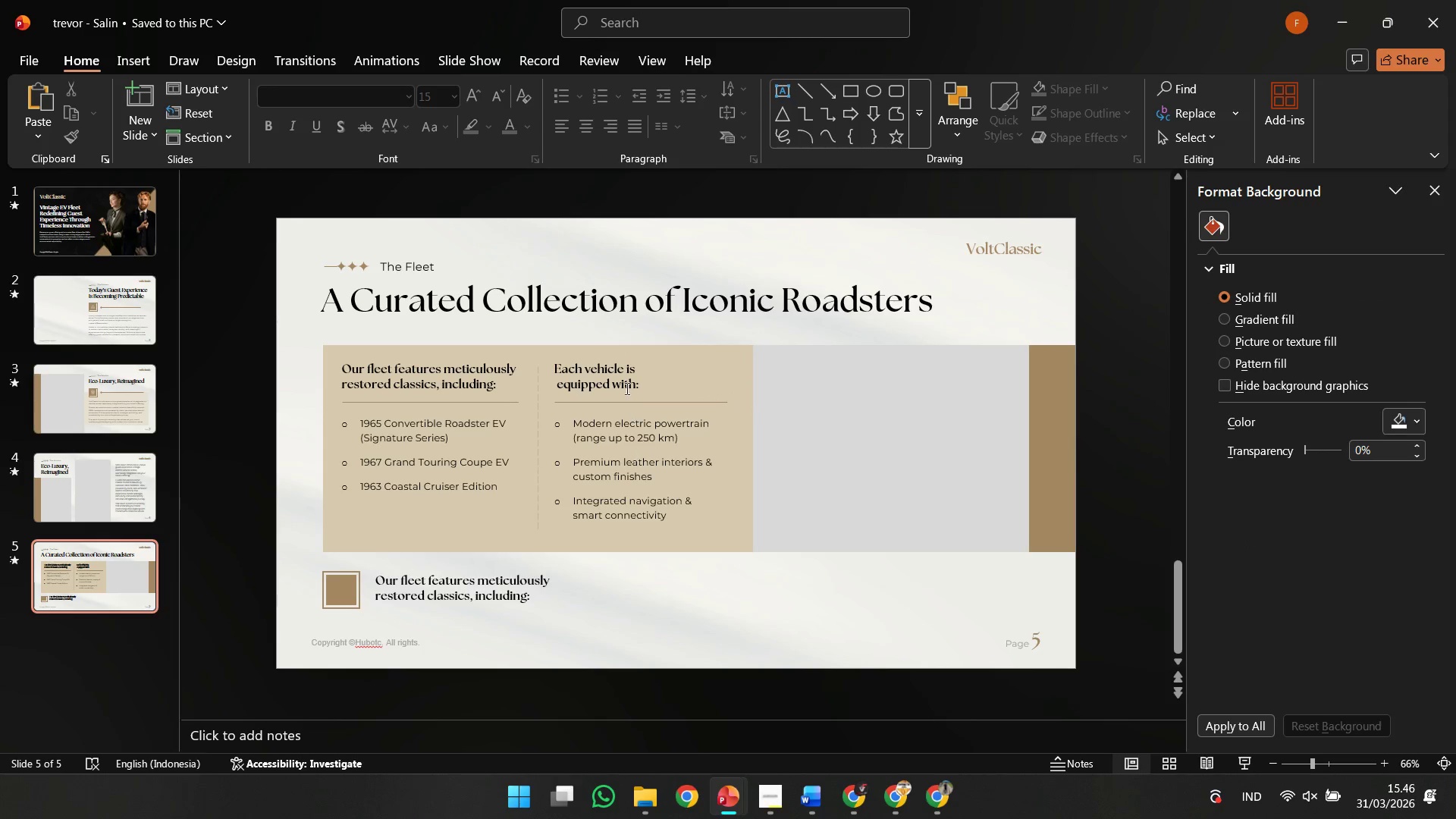 
left_click([560, 385])
 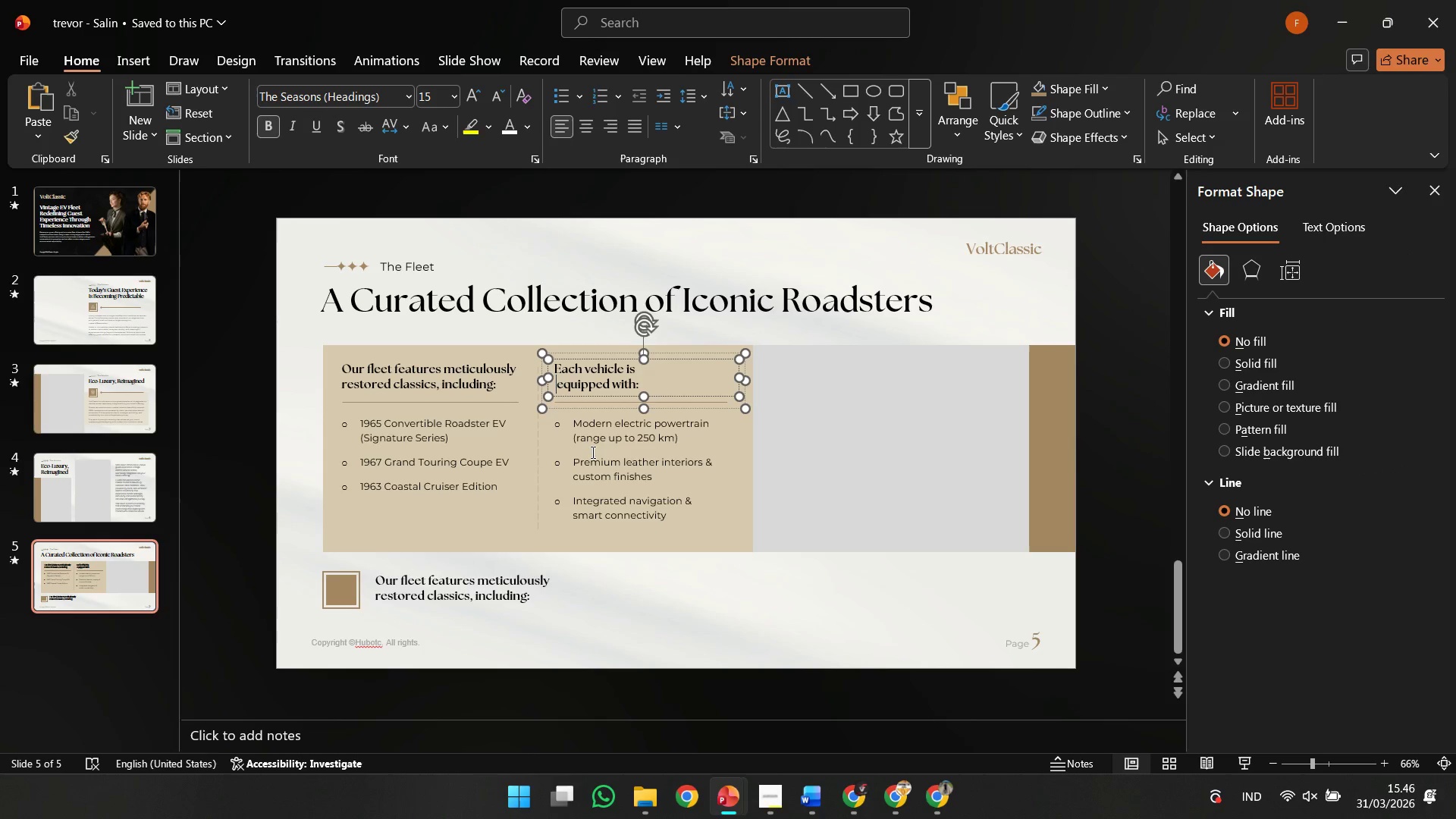 
key(Backspace)
 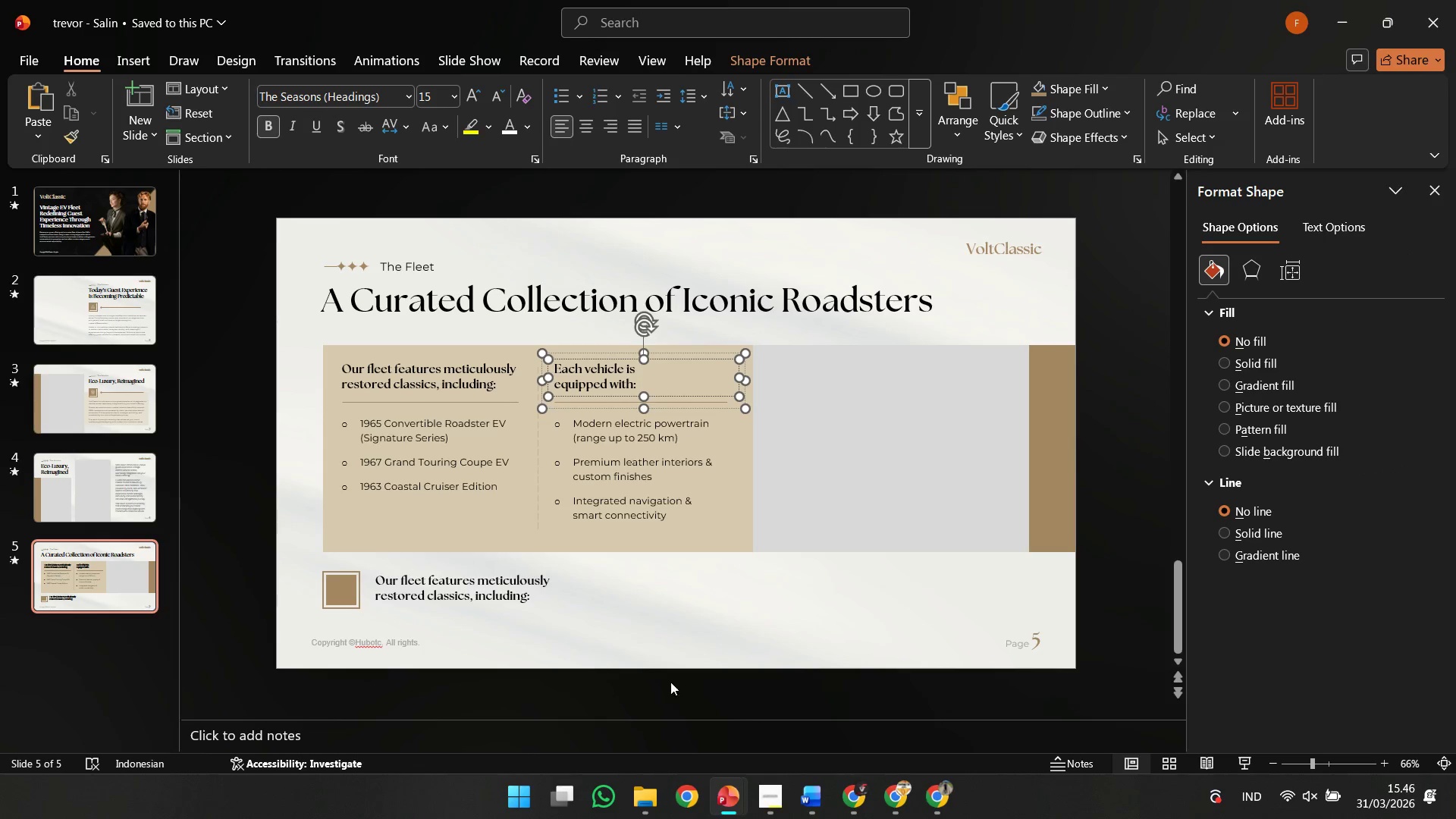 
left_click([799, 792])
 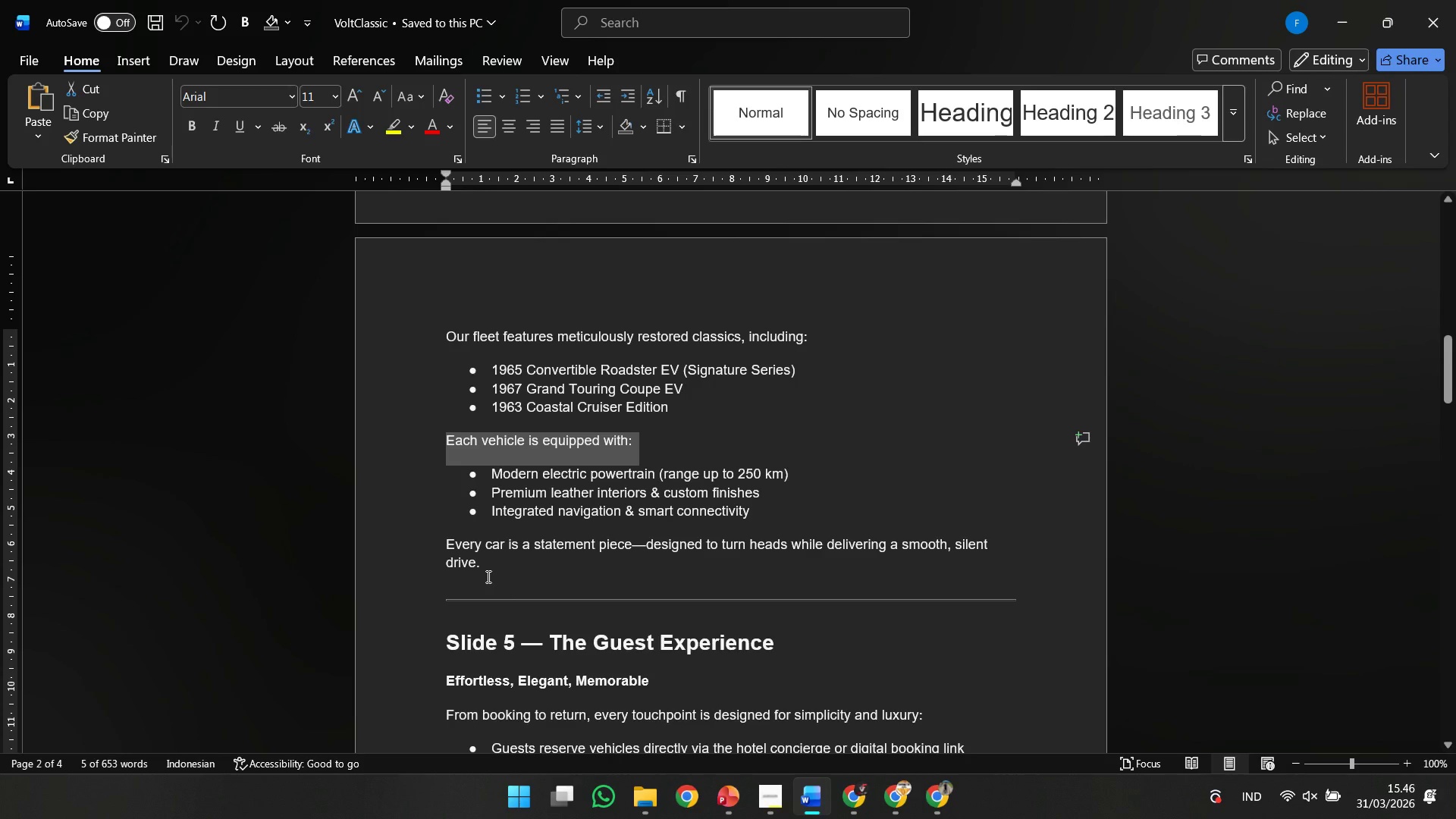 
left_click_drag(start_coordinate=[490, 568], to_coordinate=[434, 549])
 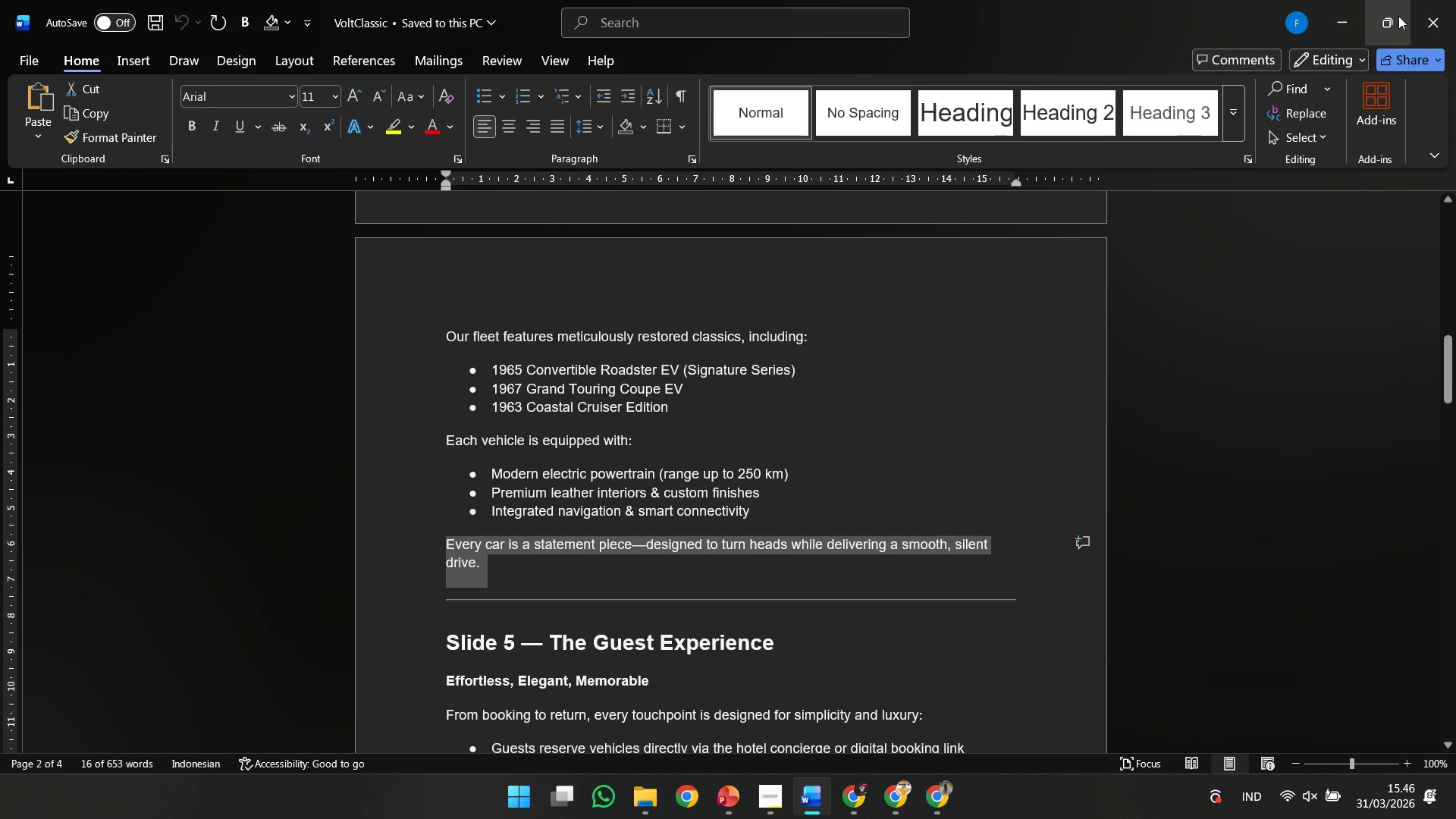 
key(Control+C)
 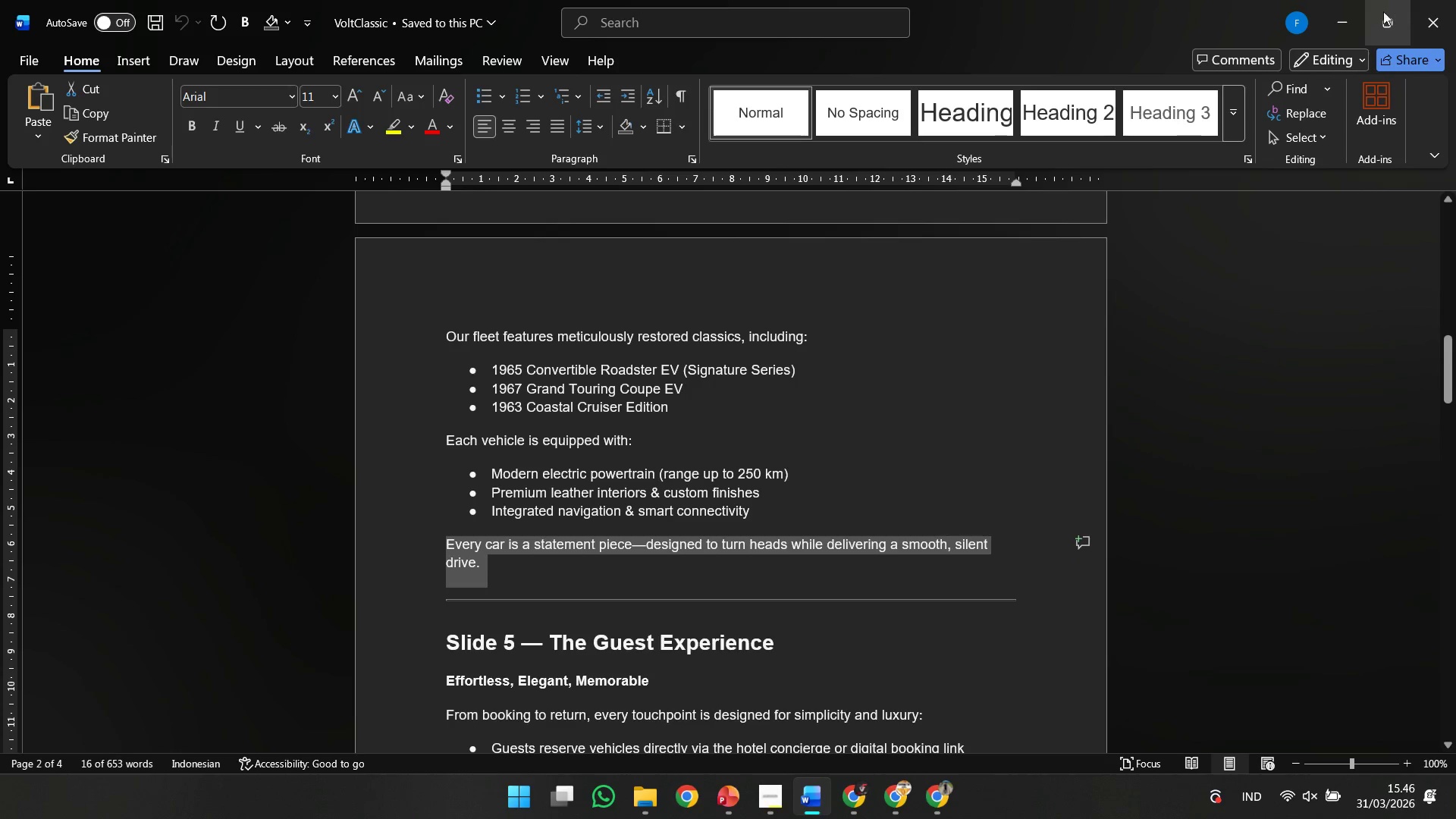 
left_click([1350, 3])
 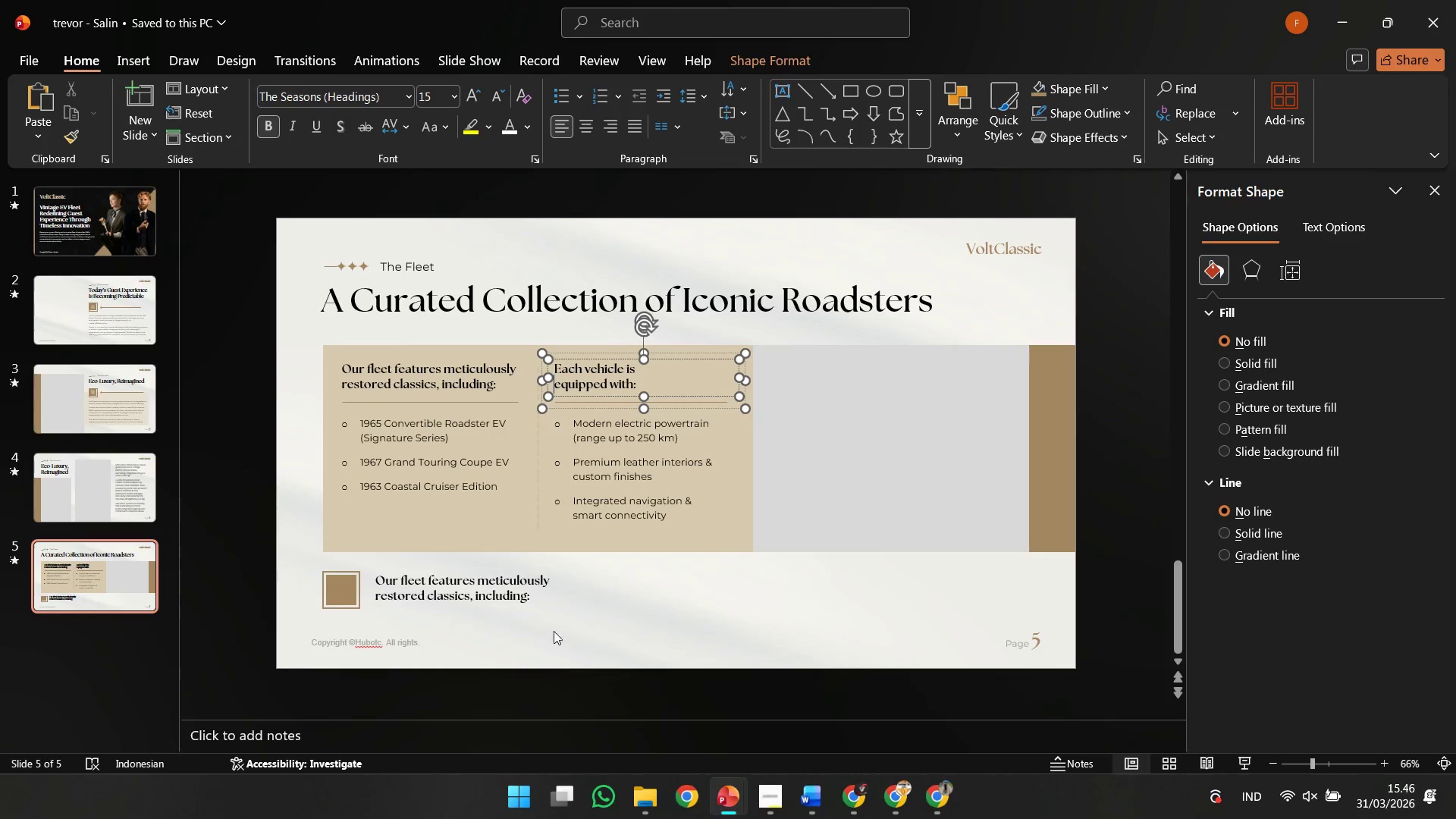 
left_click([523, 583])
 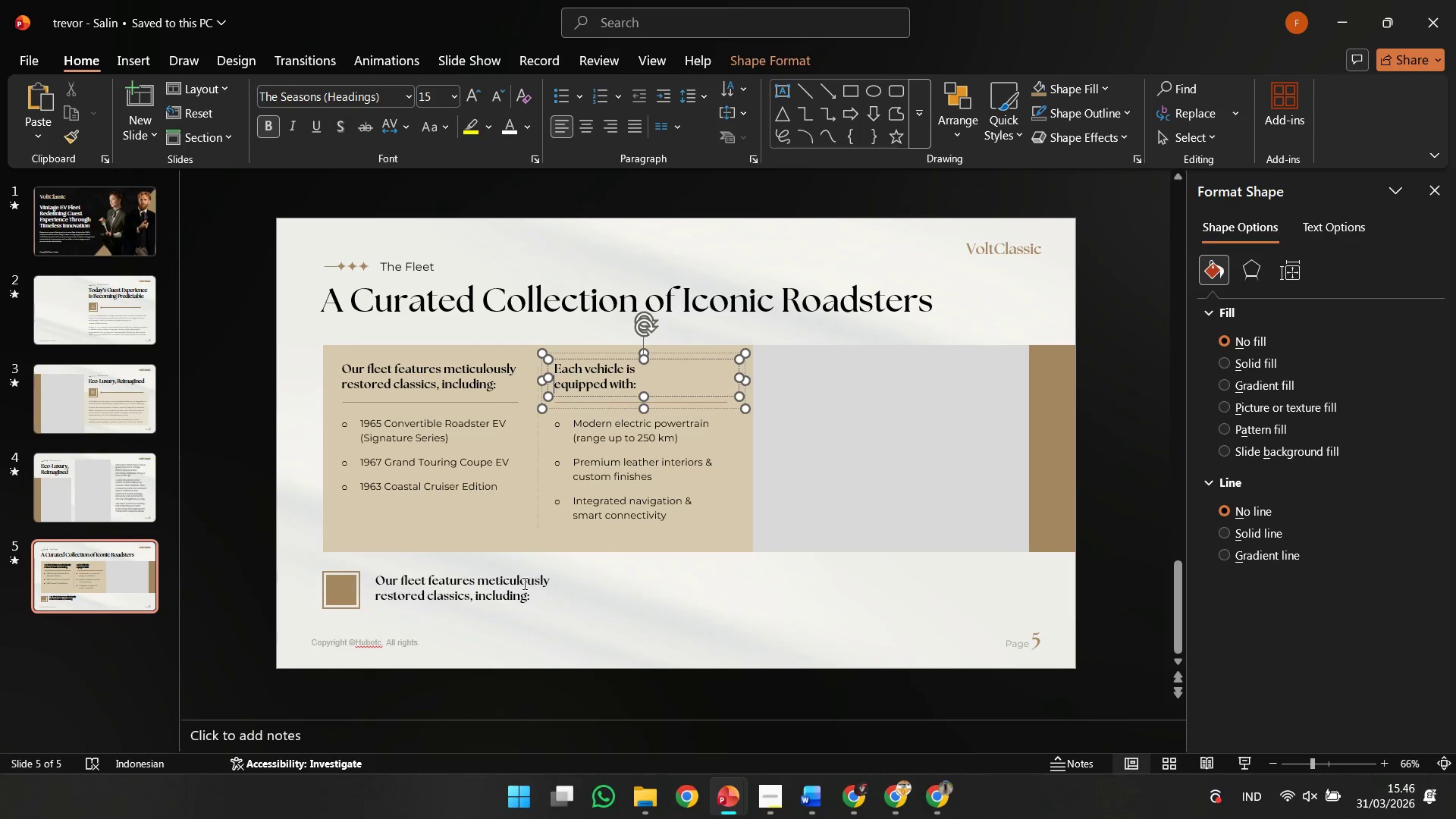 
key(Control+ControlLeft)
 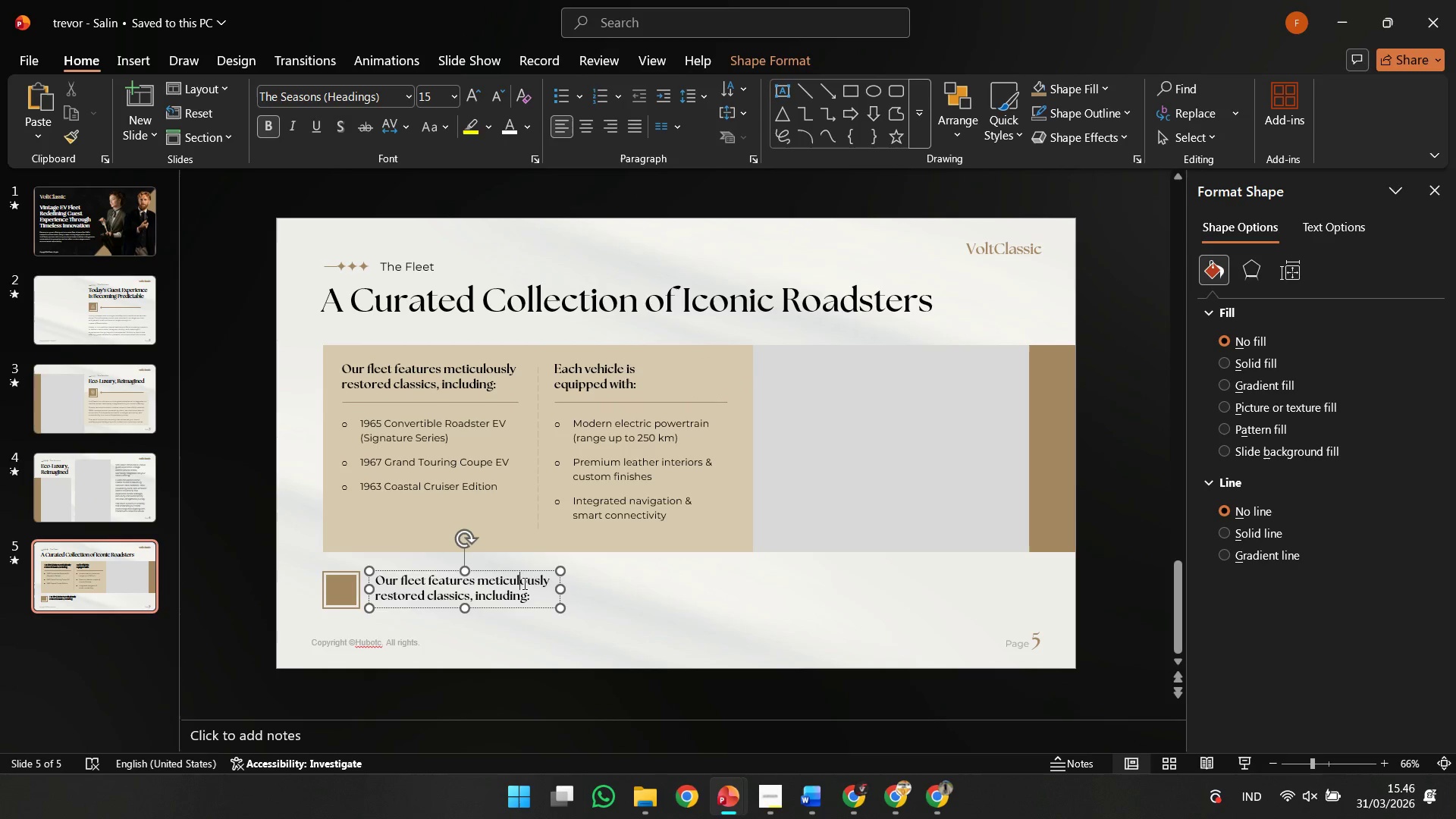 
key(Control+A)
 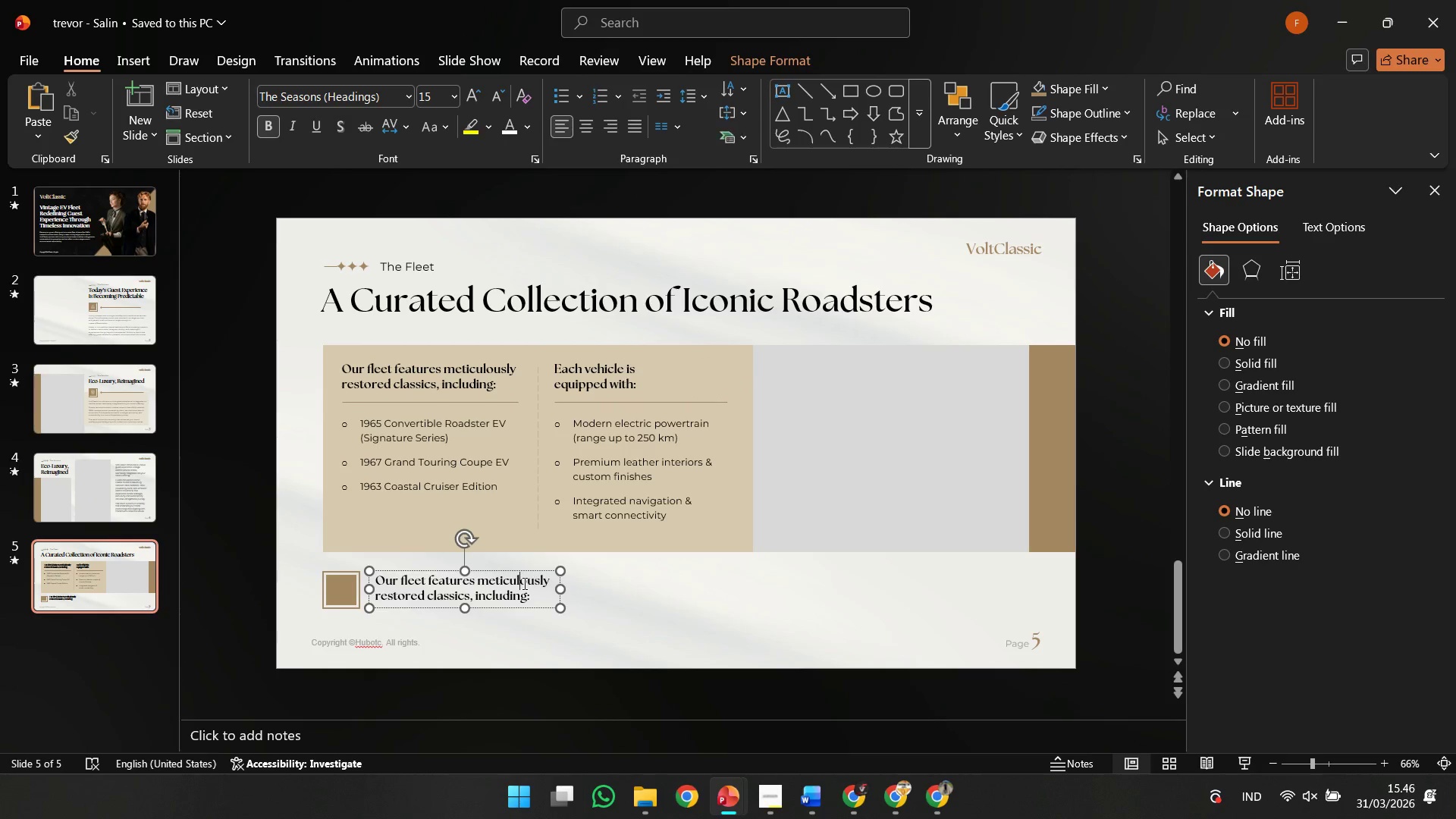 
right_click([523, 583])
 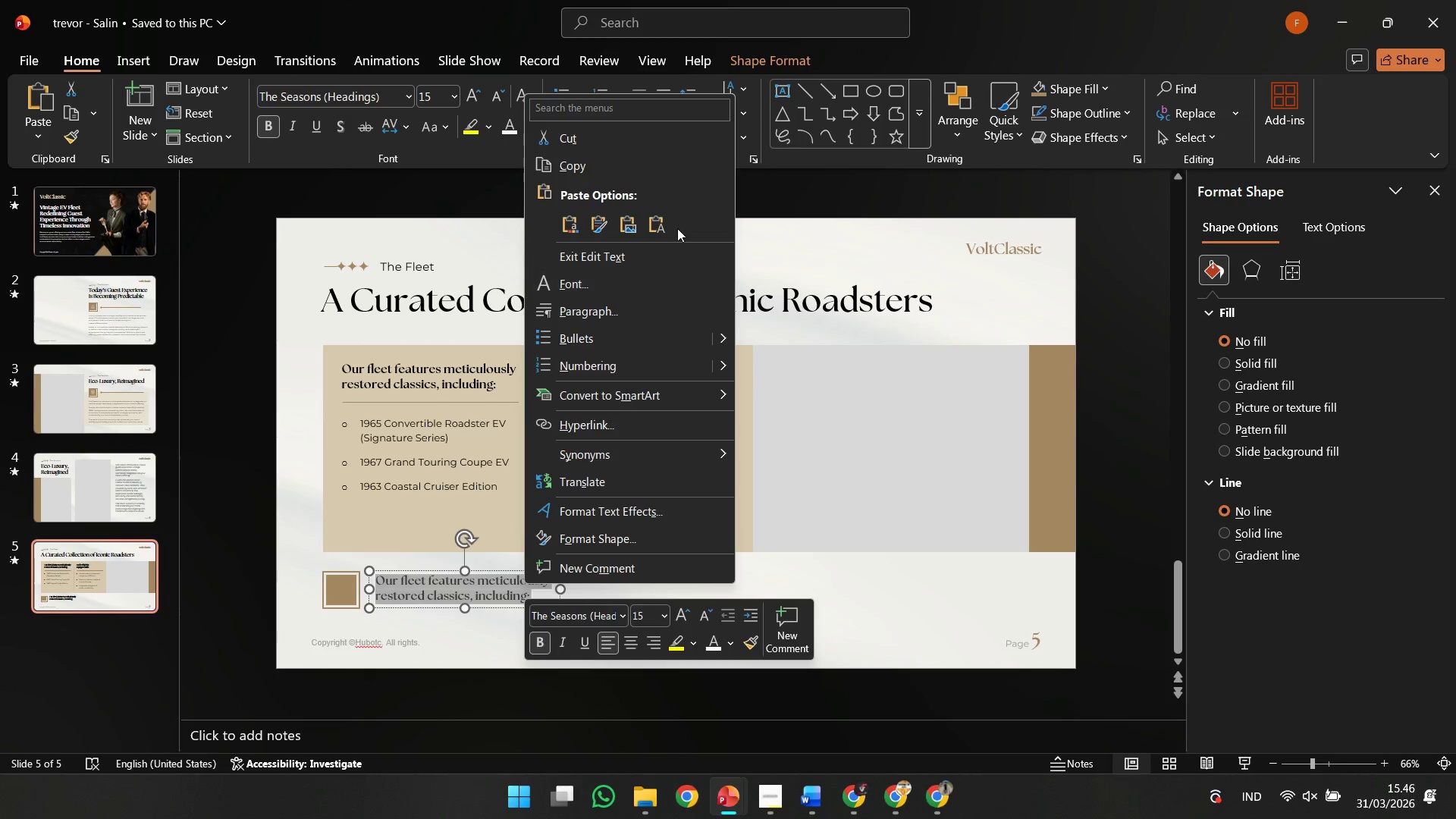 
left_click([657, 219])
 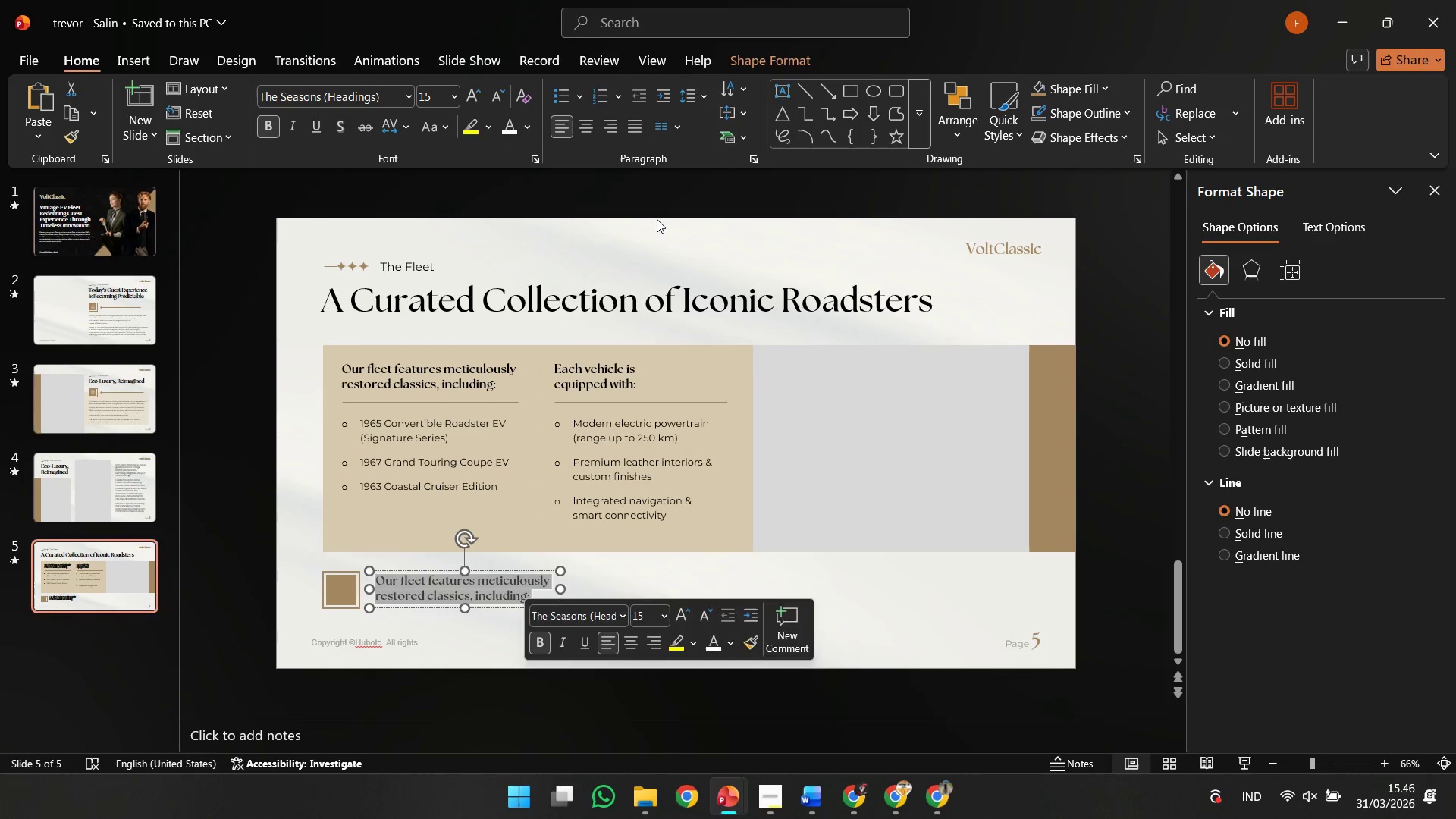 
key(Control+A)
 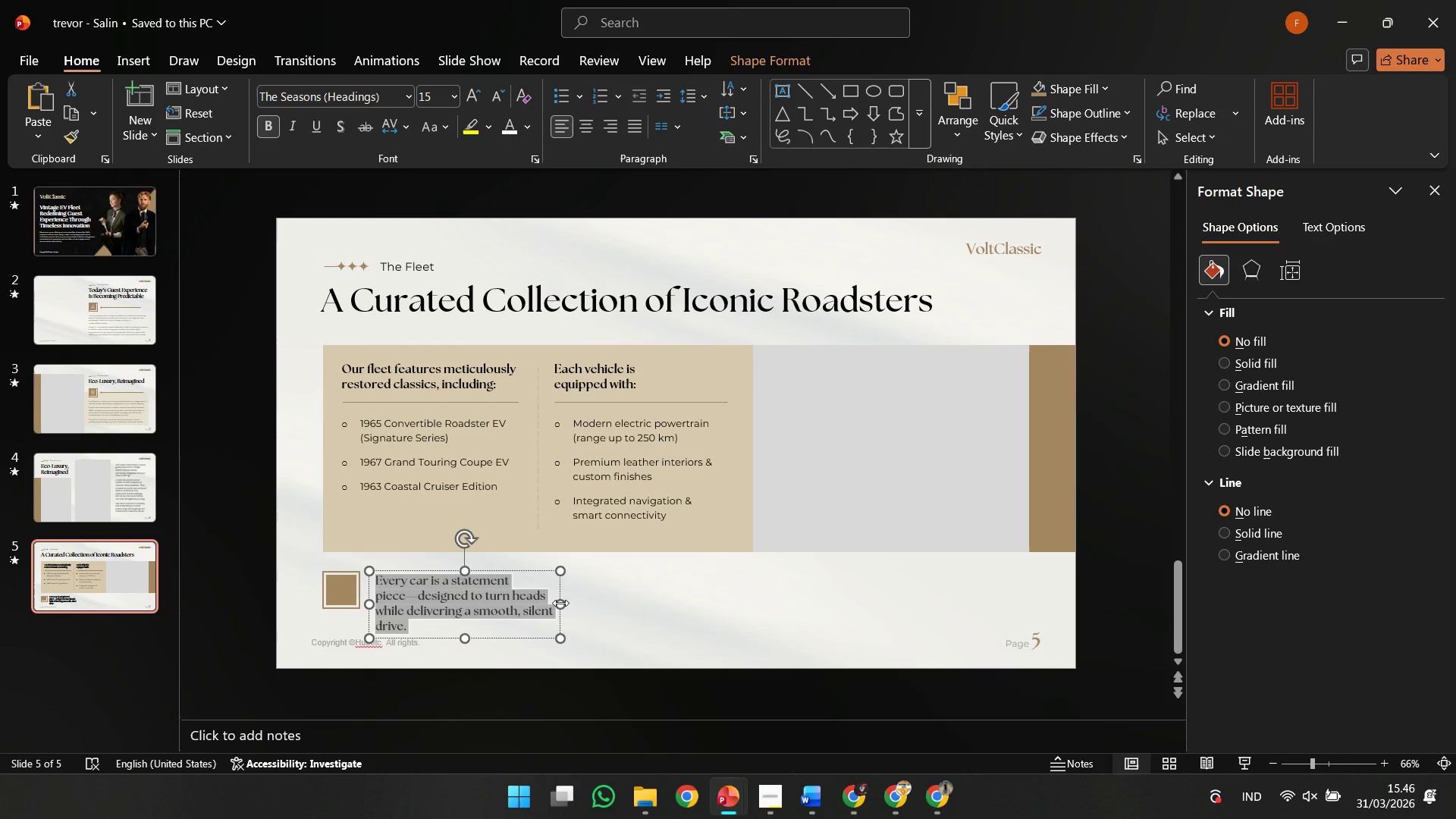 
left_click_drag(start_coordinate=[560, 603], to_coordinate=[1110, 564])
 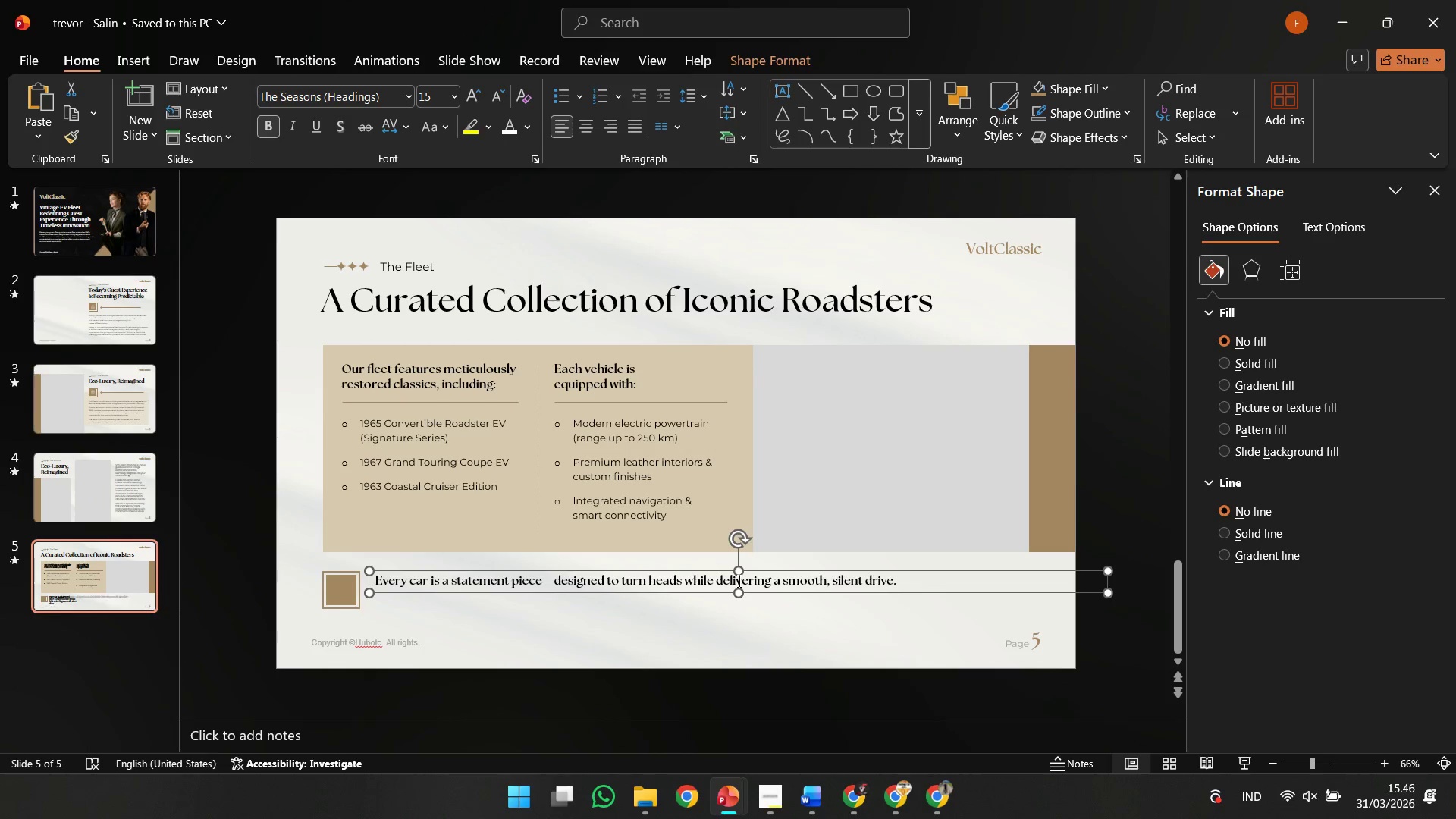 
left_click([738, 581])
 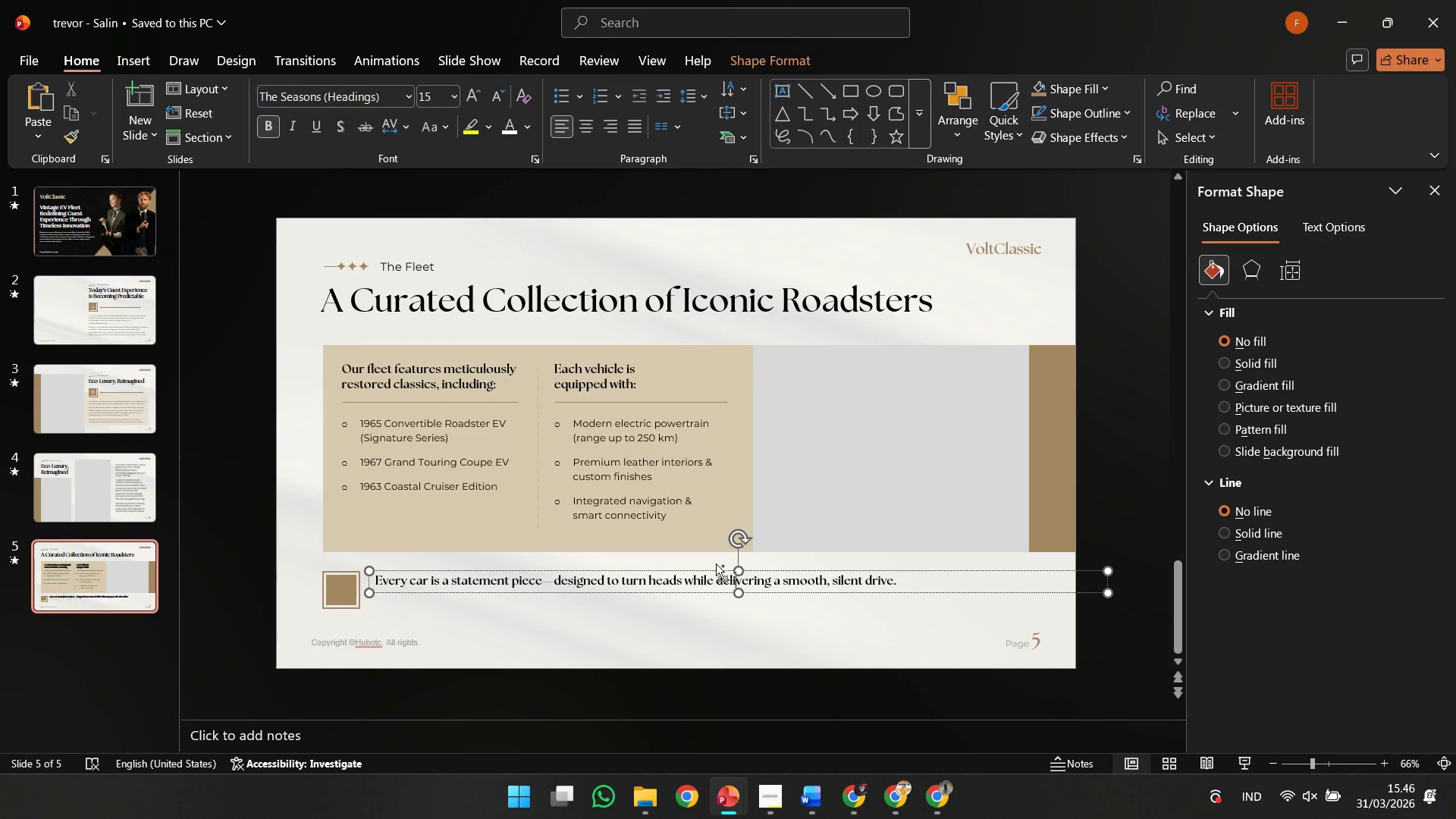 
key(Control+A)
 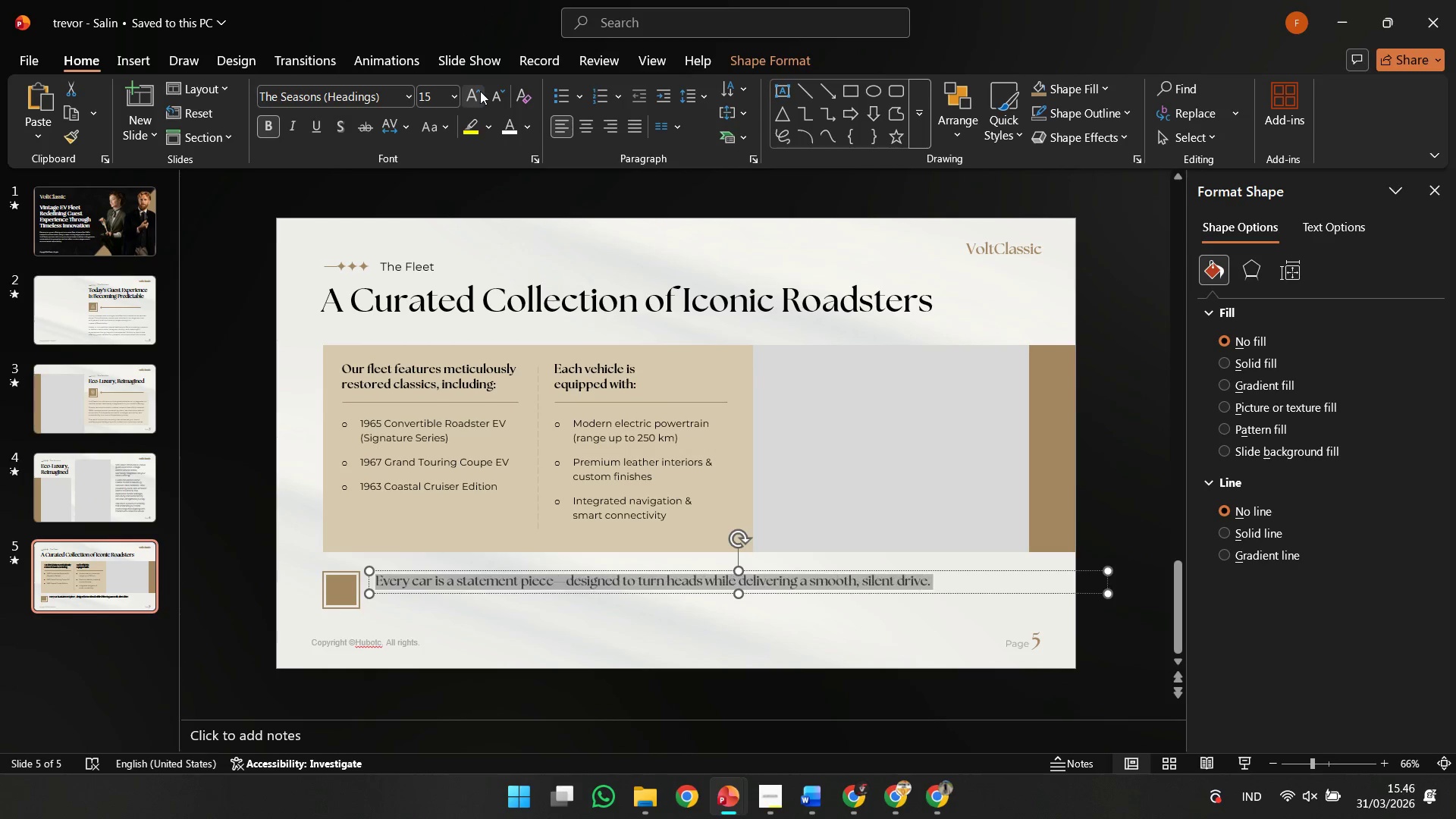 
double_click([480, 91])
 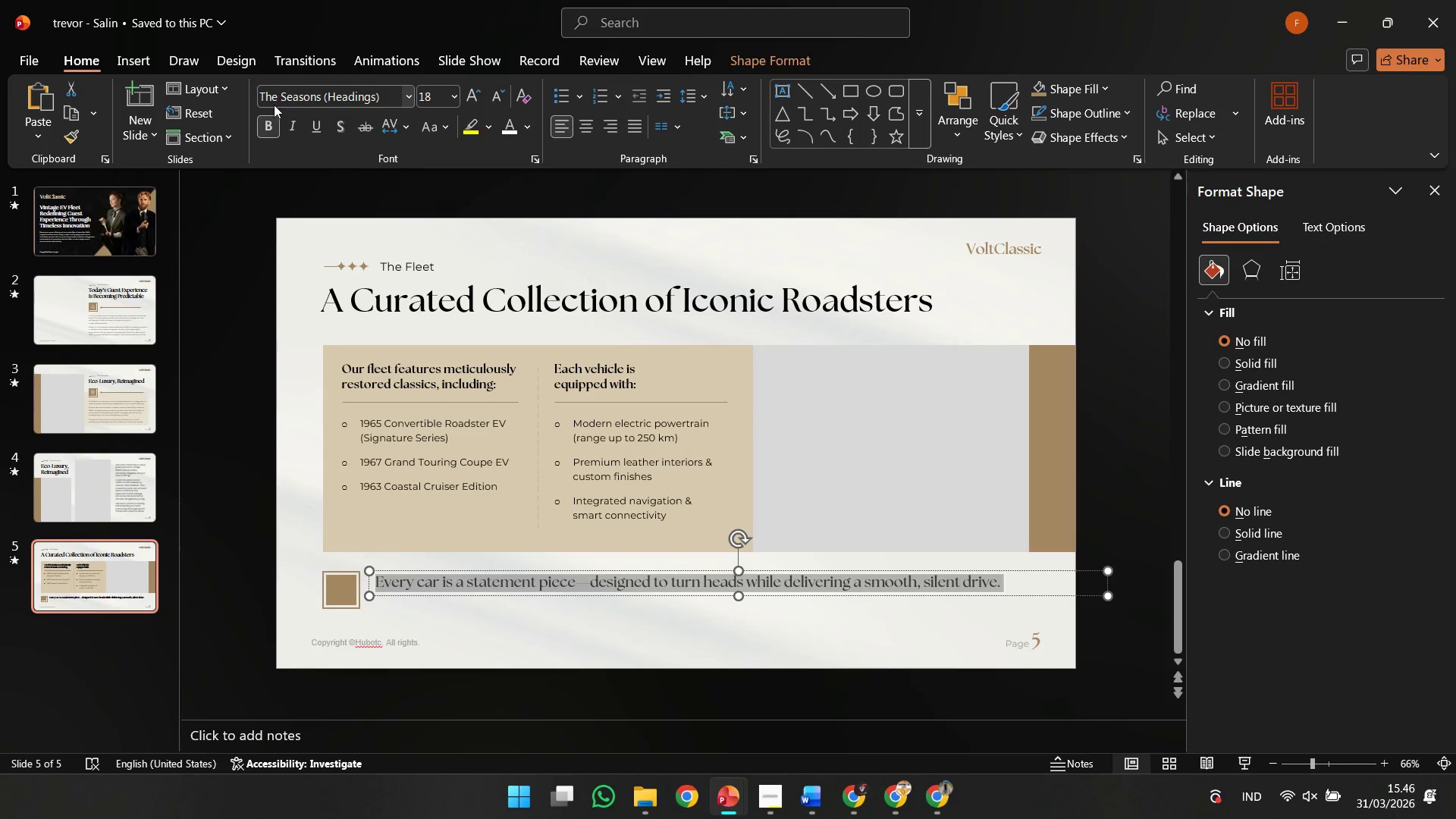 
left_click([272, 118])
 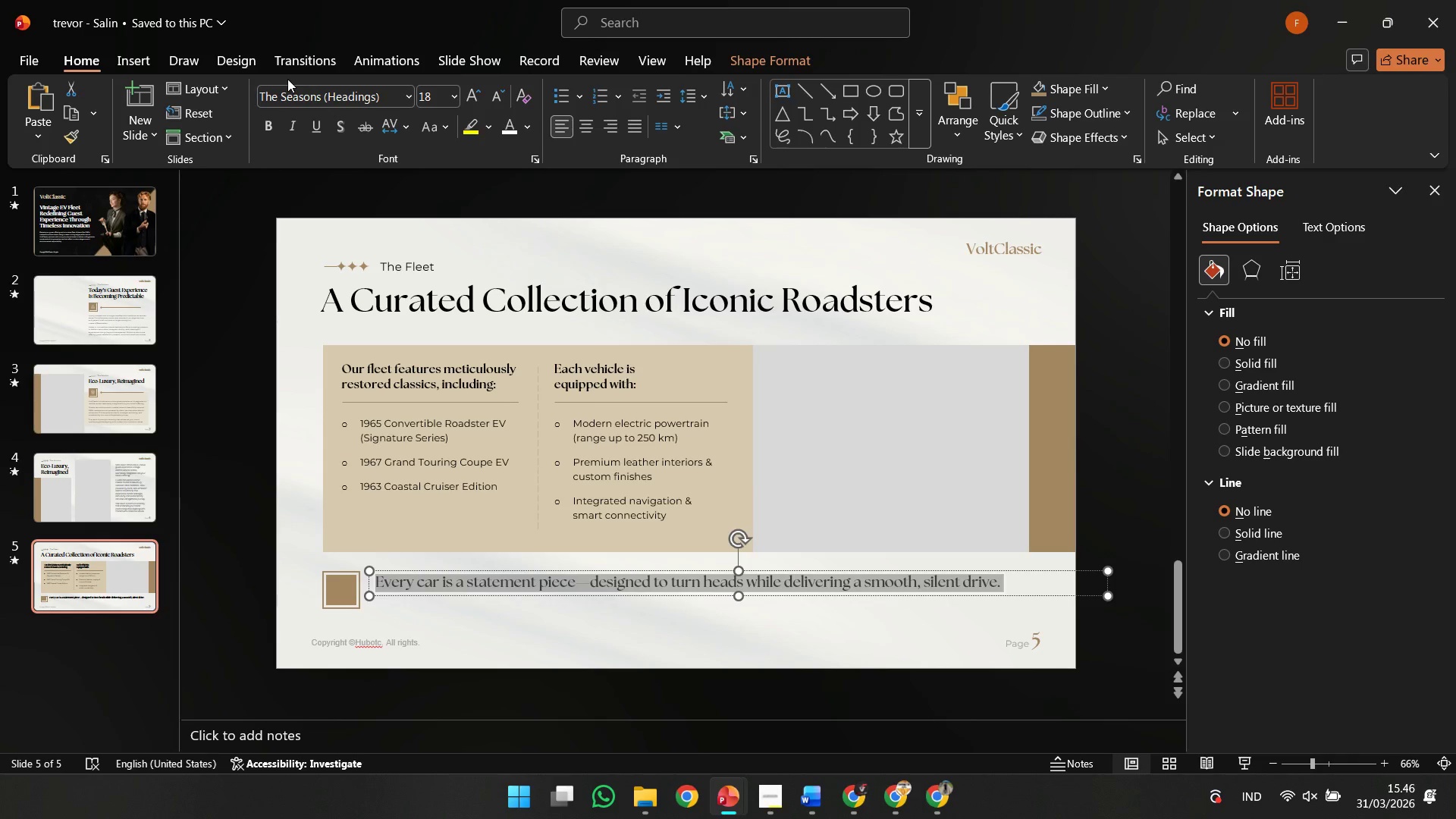 
double_click([287, 88])
 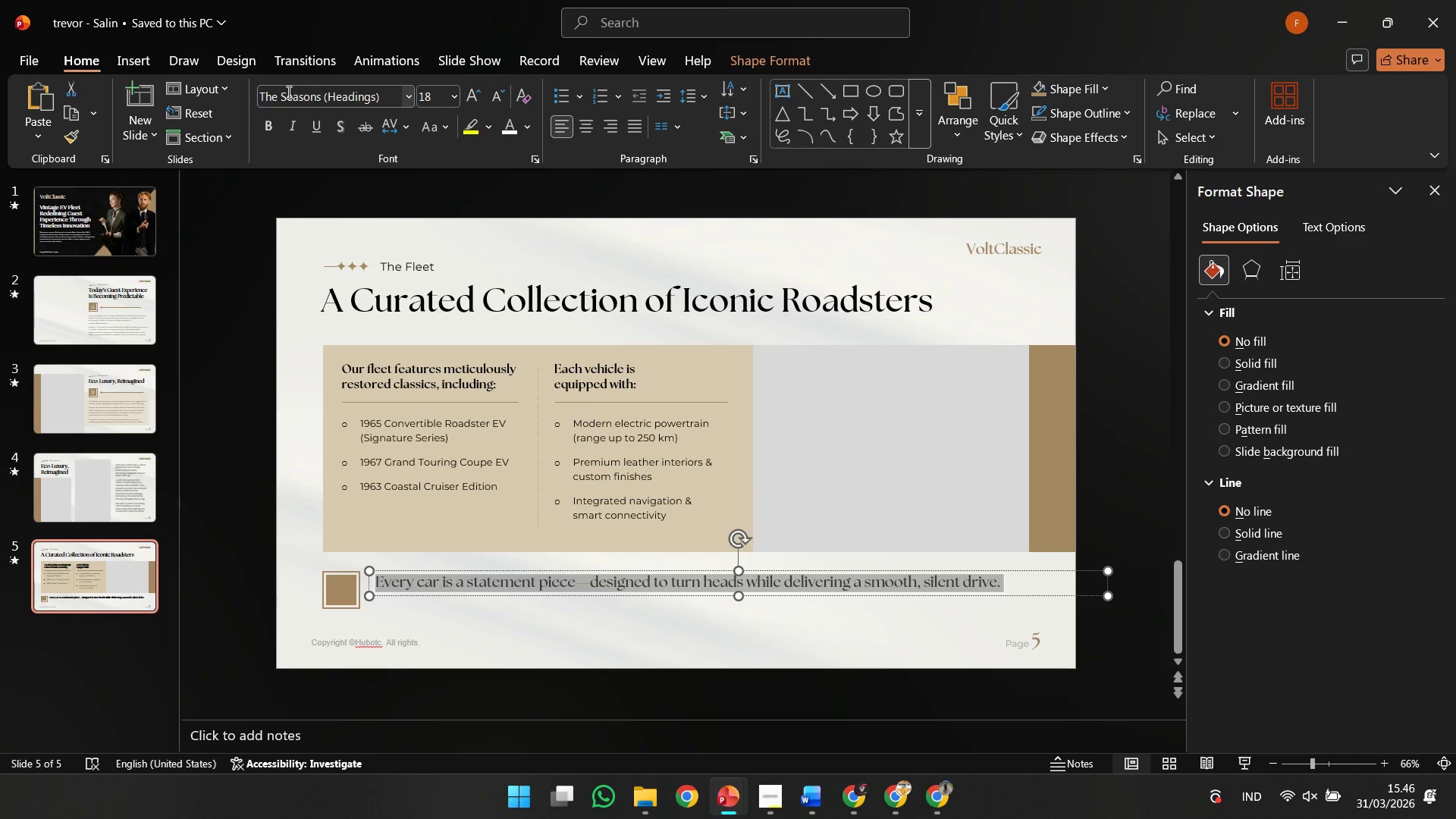 
left_click([287, 92])
 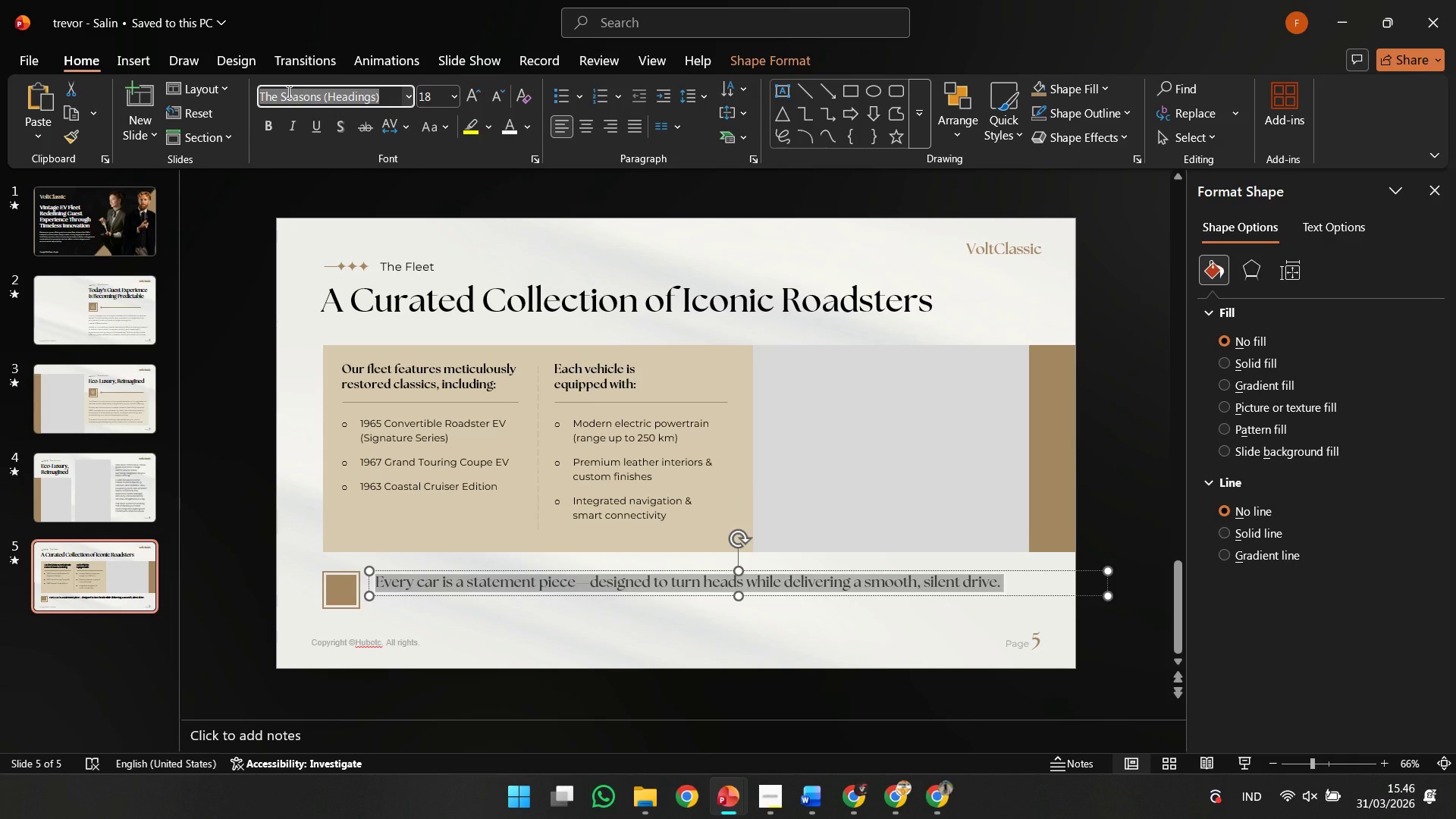 
type(mont)
 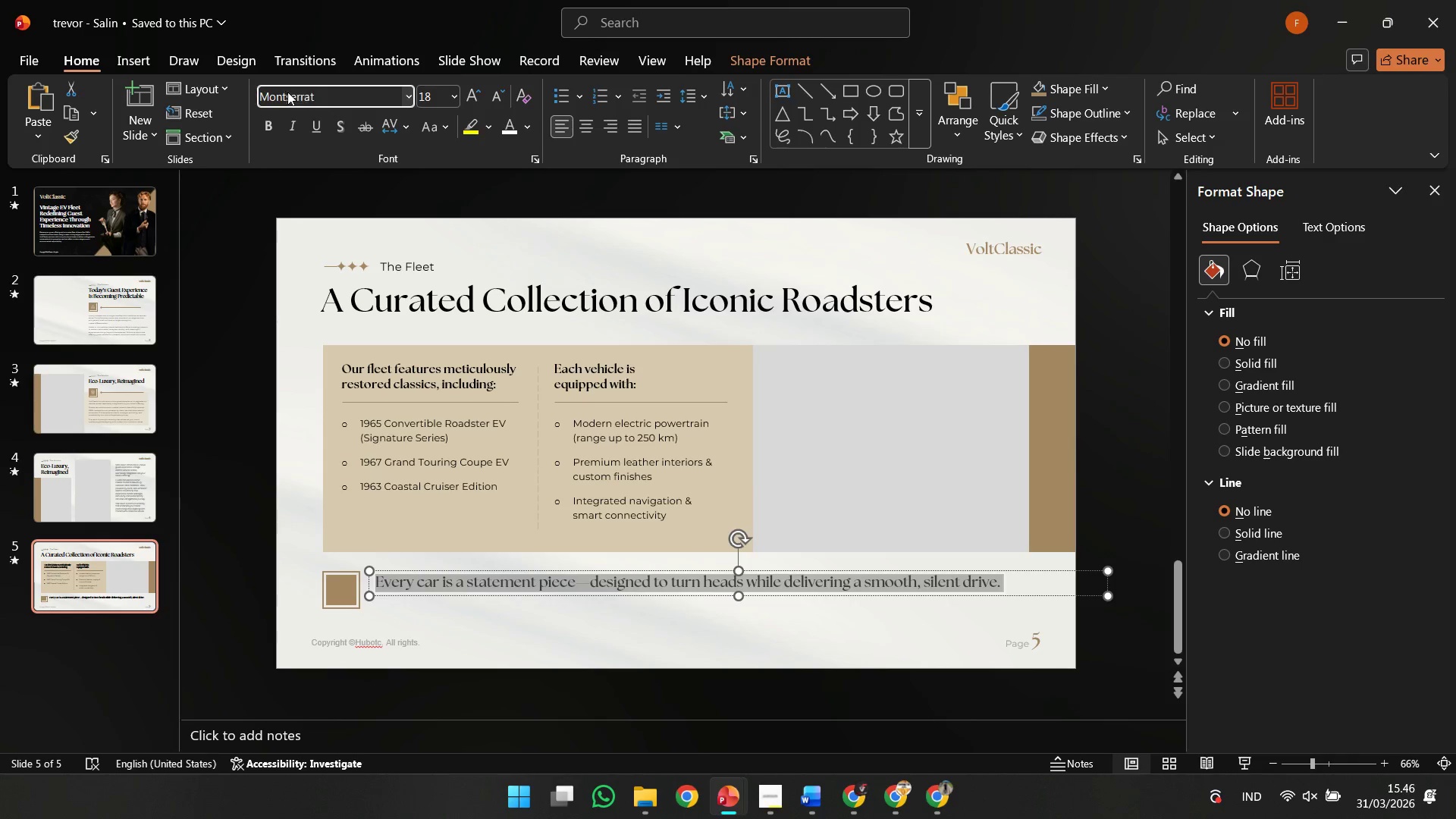 
key(Enter)
 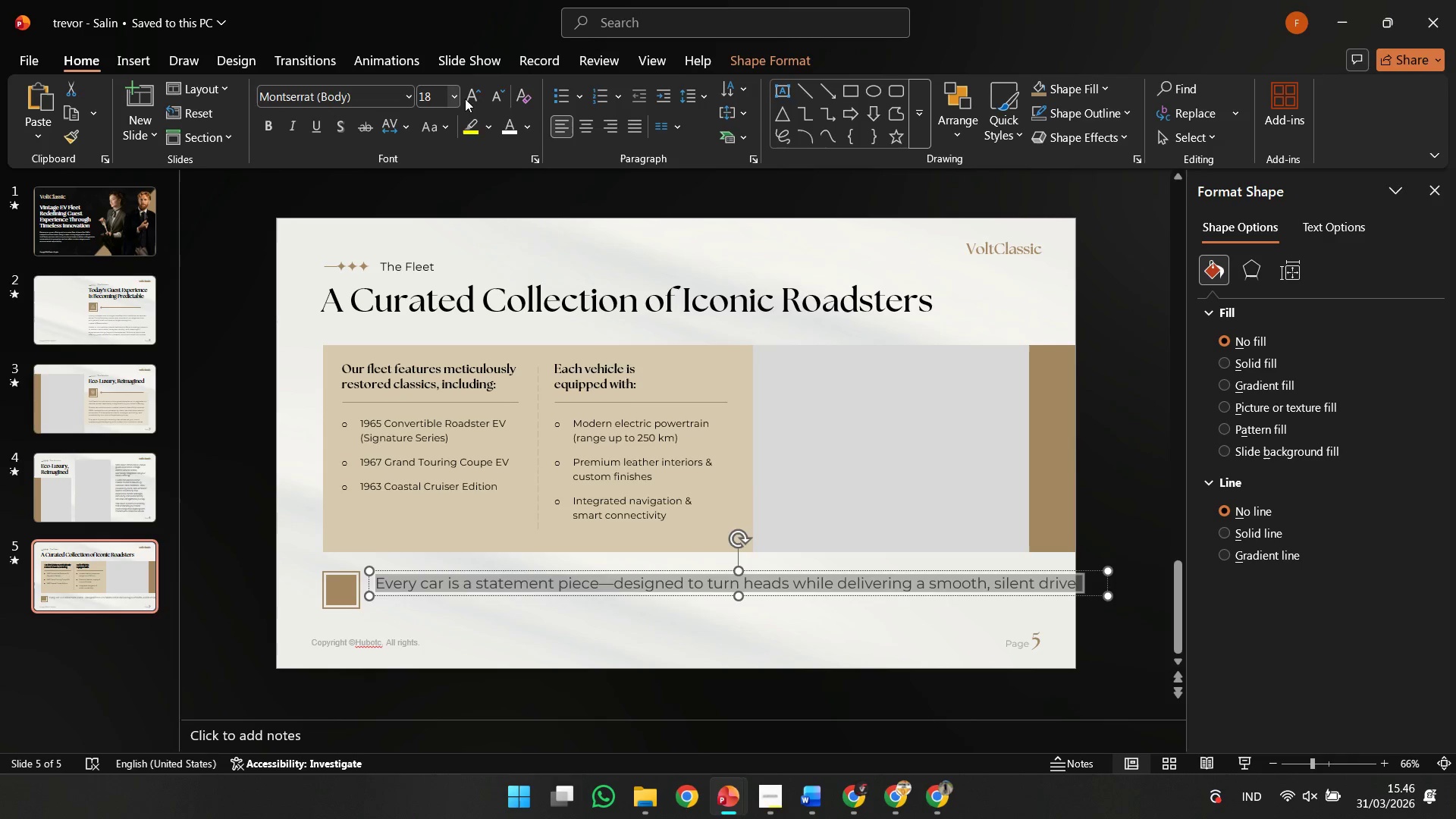 
left_click([494, 98])
 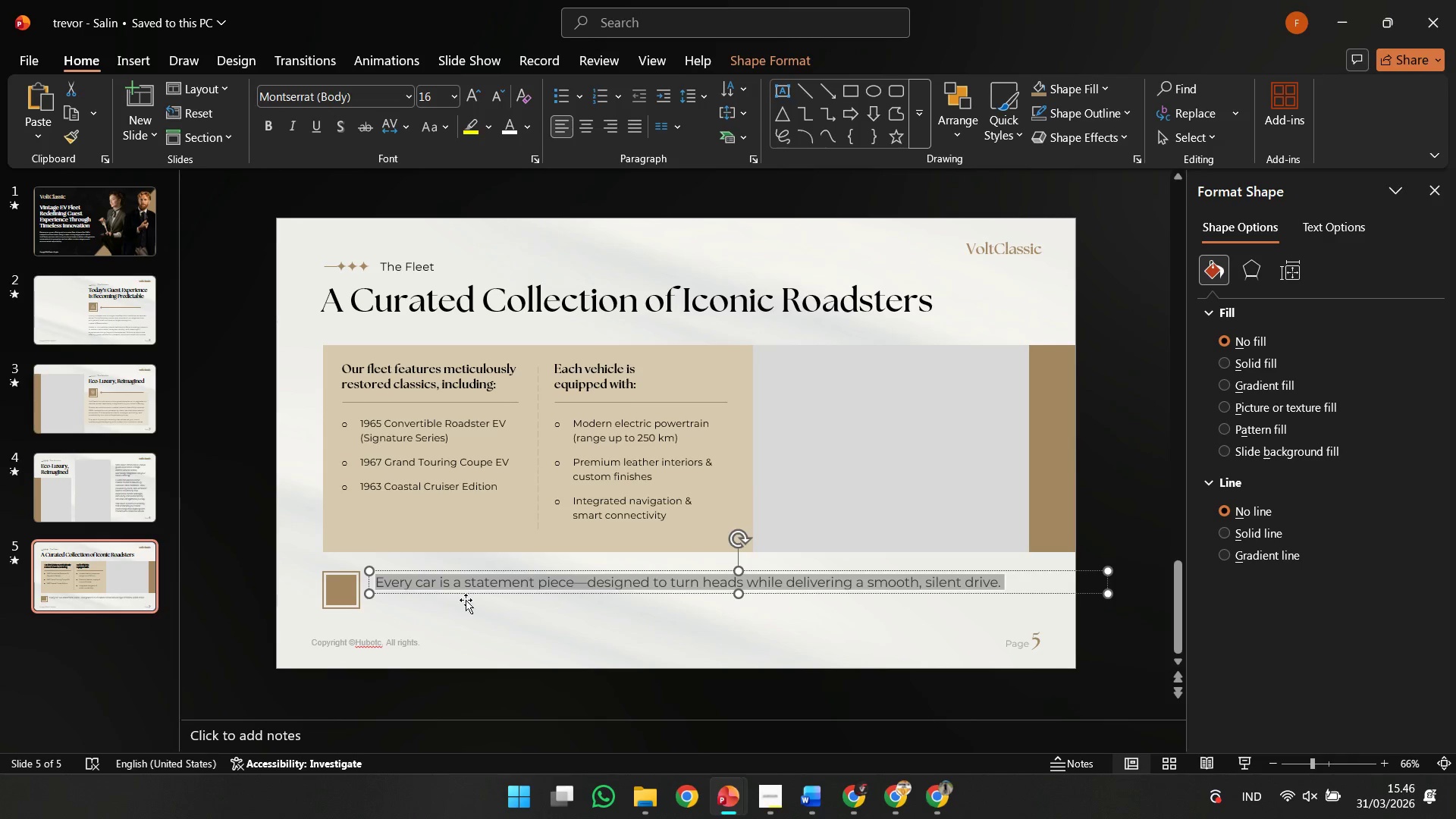 
left_click_drag(start_coordinate=[466, 598], to_coordinate=[466, 607])
 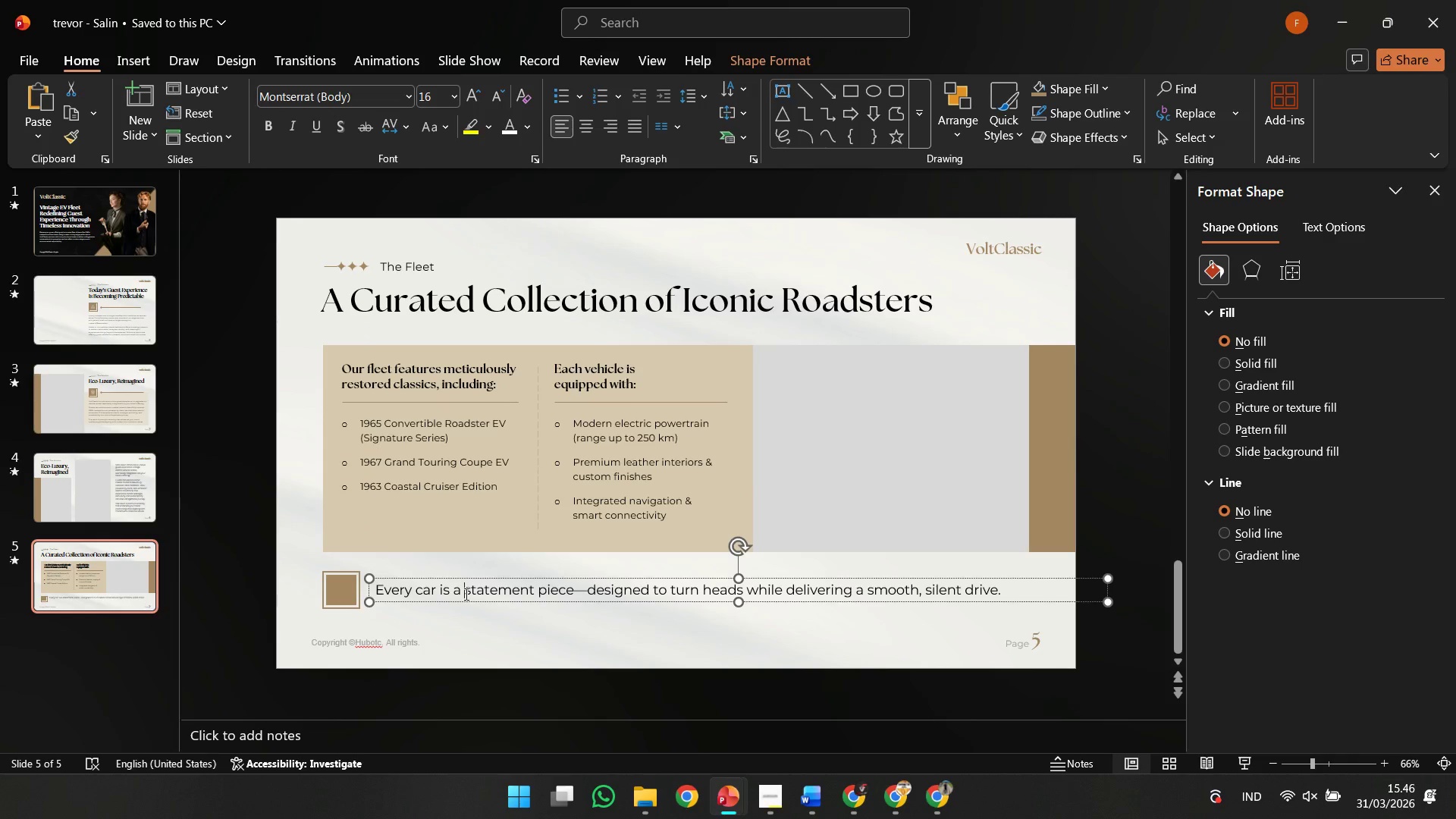 
left_click([465, 594])
 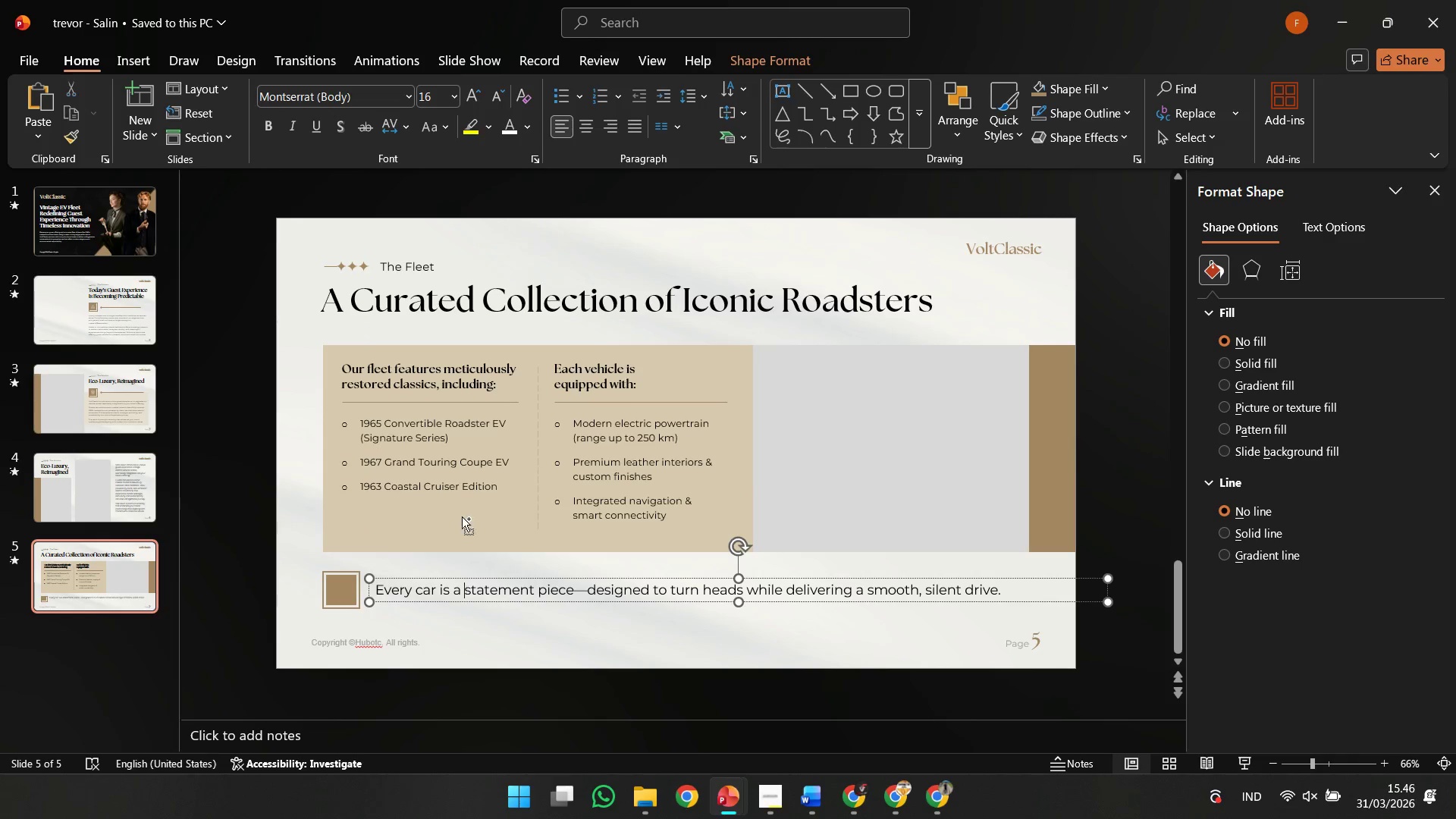 
hold_key(key=ControlLeft, duration=0.38)
 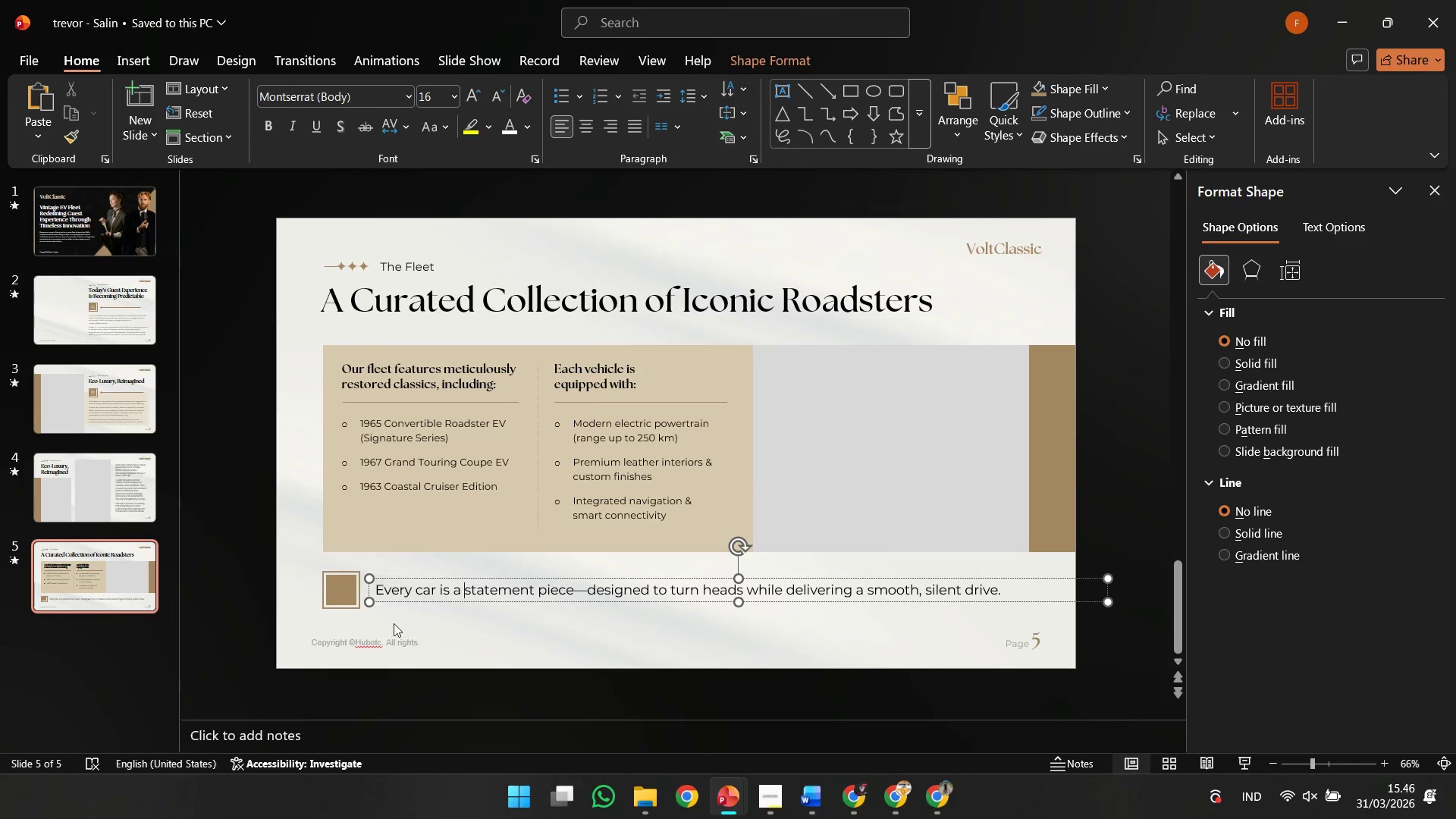 
hold_key(key=ShiftLeft, duration=0.5)
left_click([350, 589])
 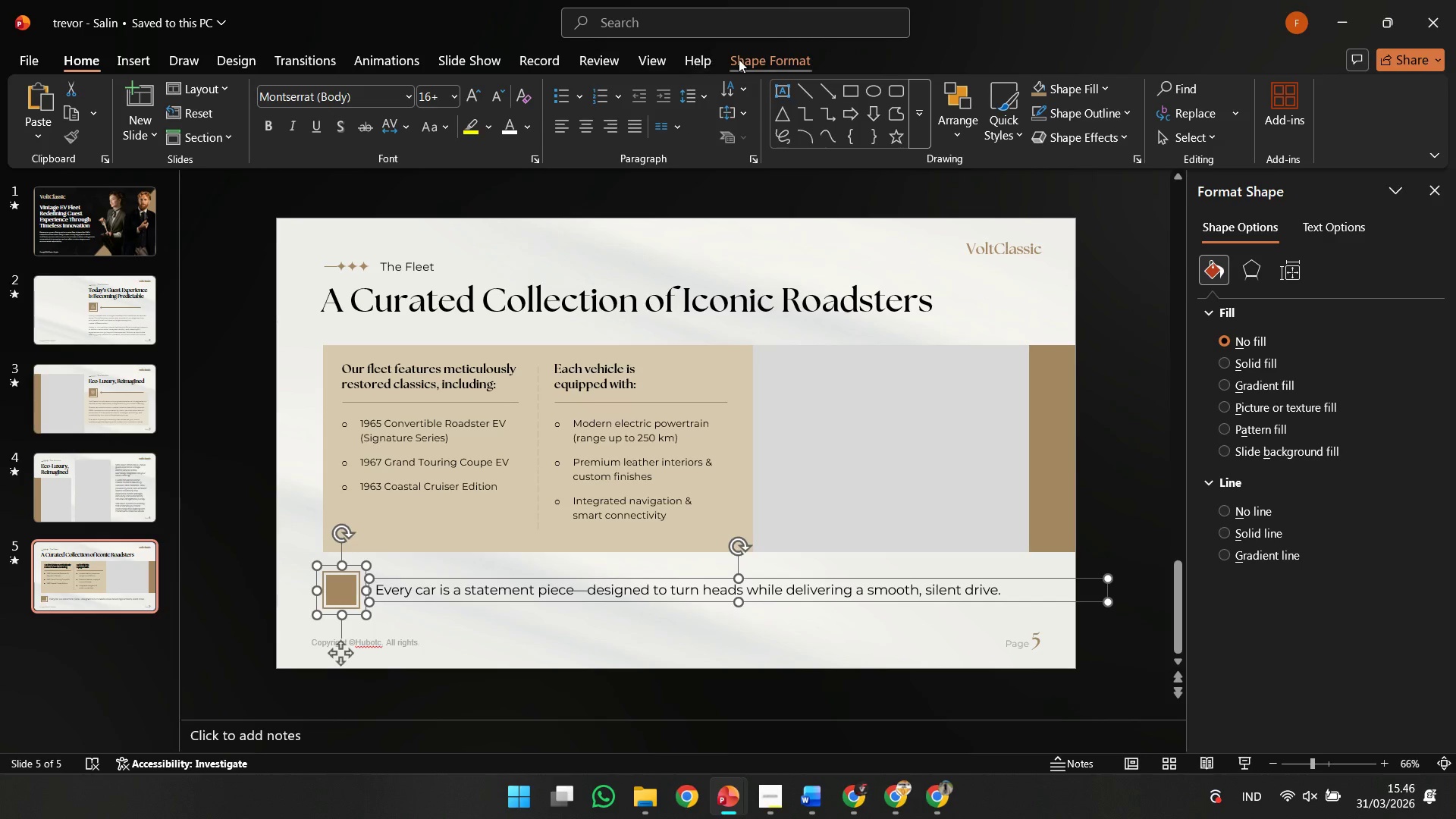 
left_click([742, 59])
 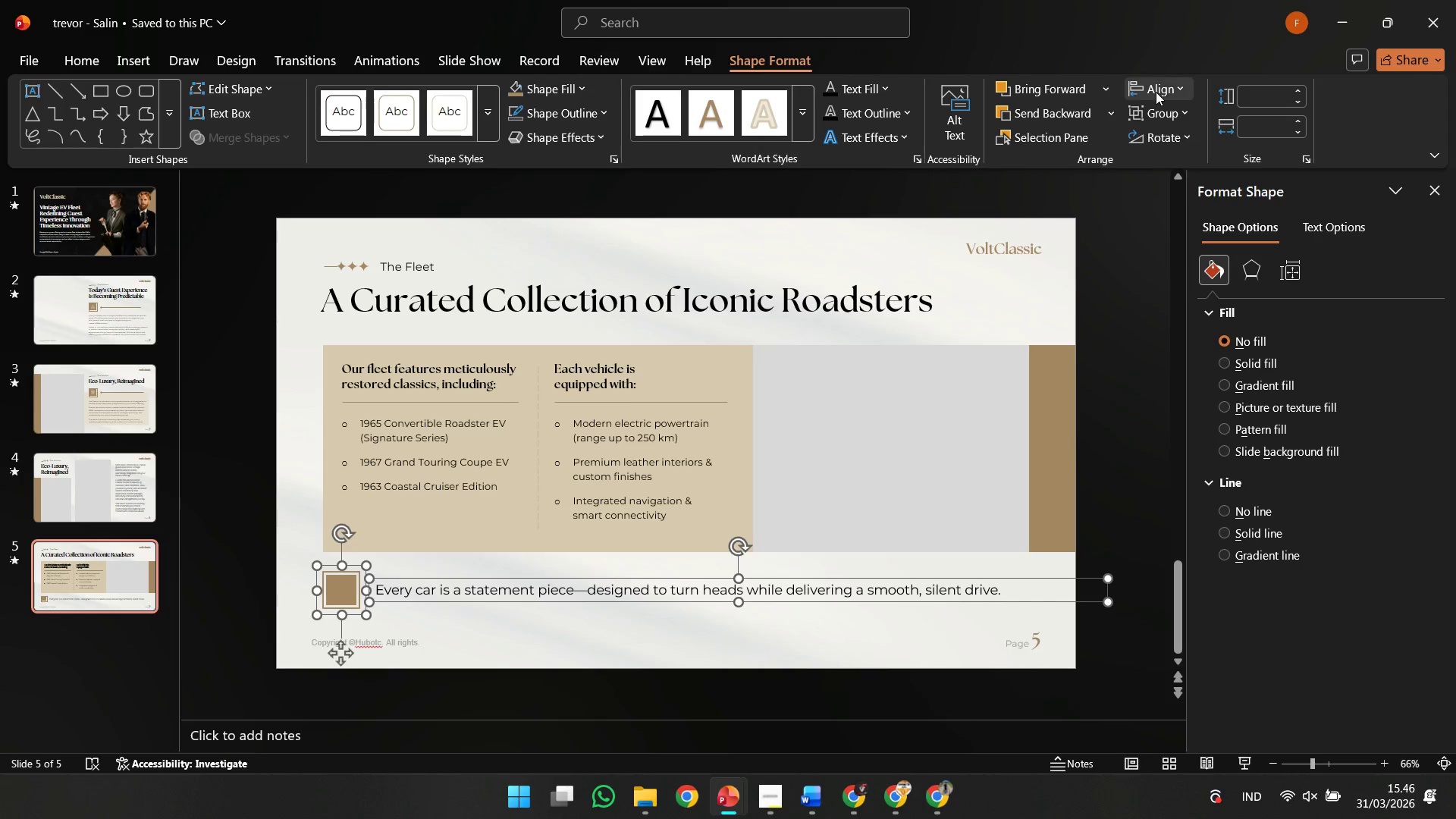 
left_click([1163, 94])
 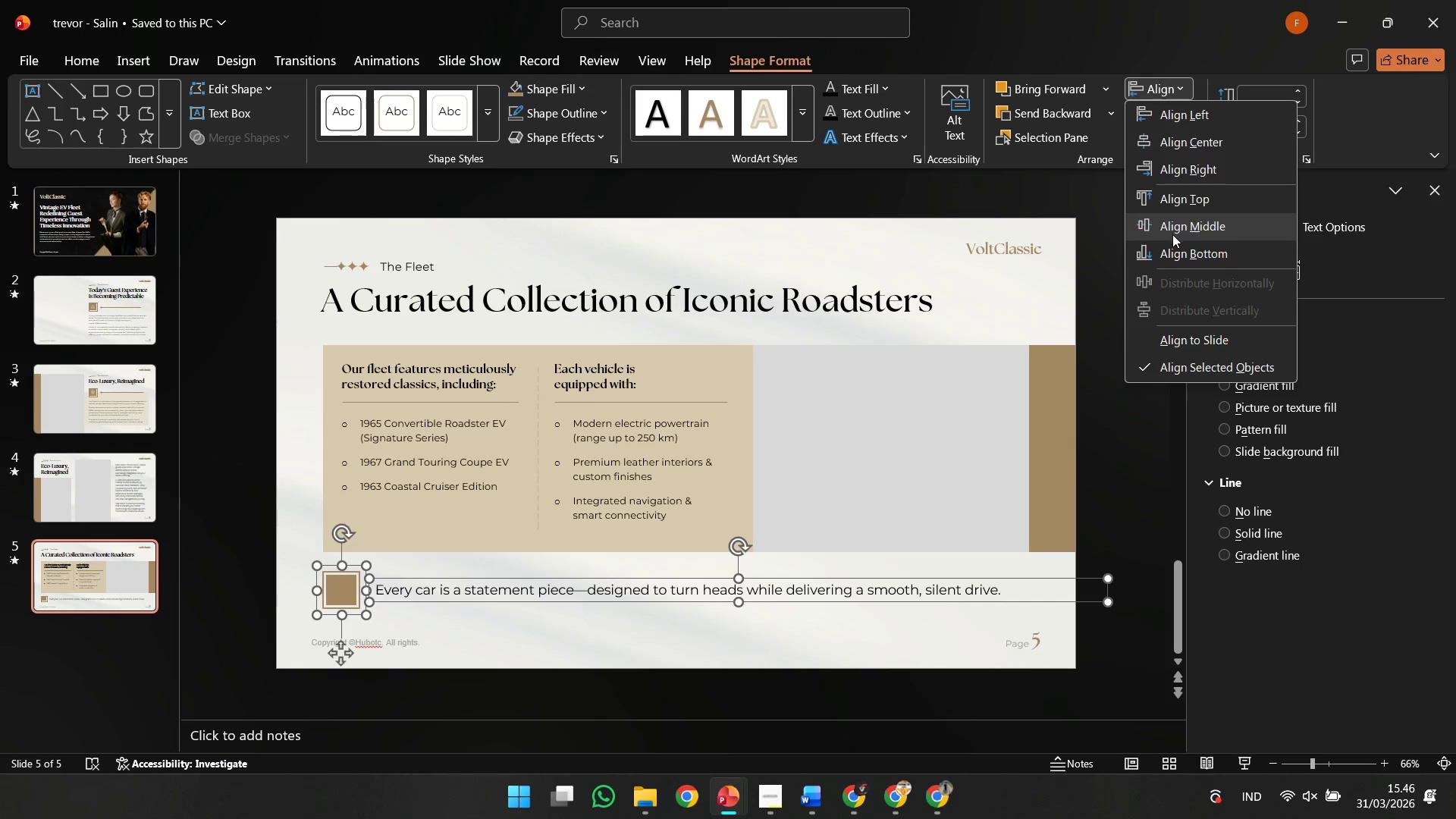 
left_click([1172, 234])
 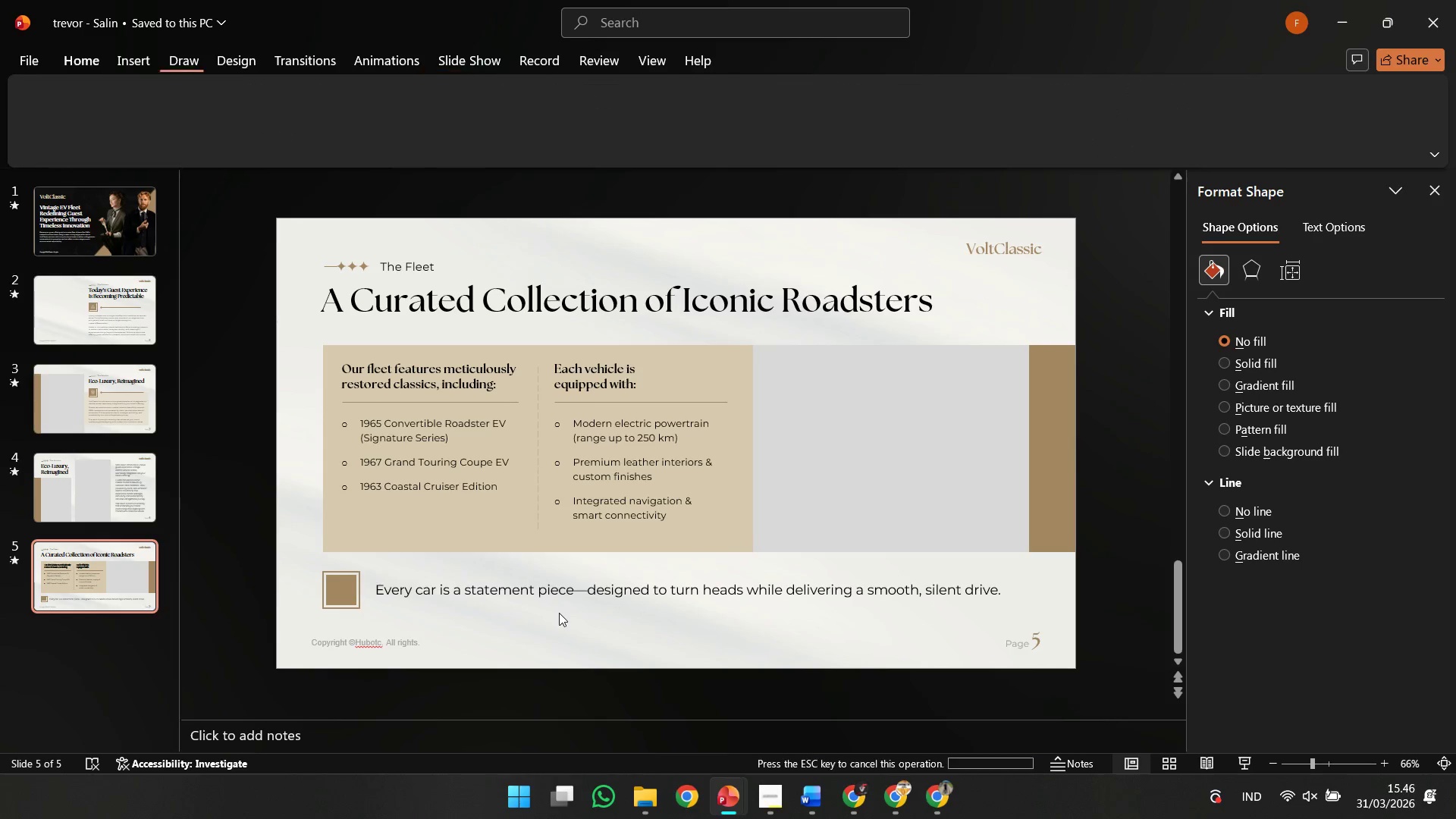 
double_click([546, 607])
 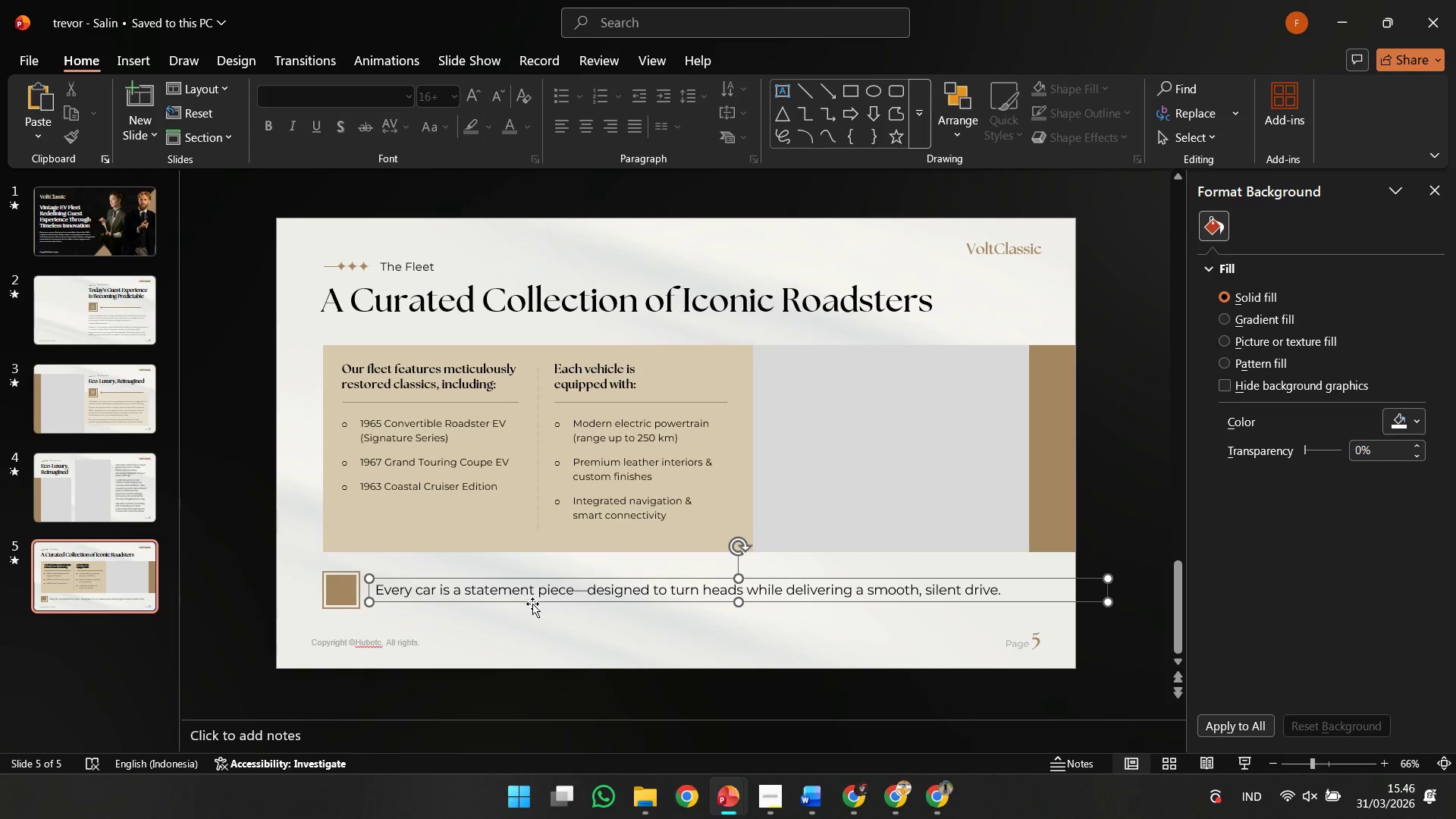 
hold_key(key=ShiftLeft, duration=2.97)
left_click([344, 591])
 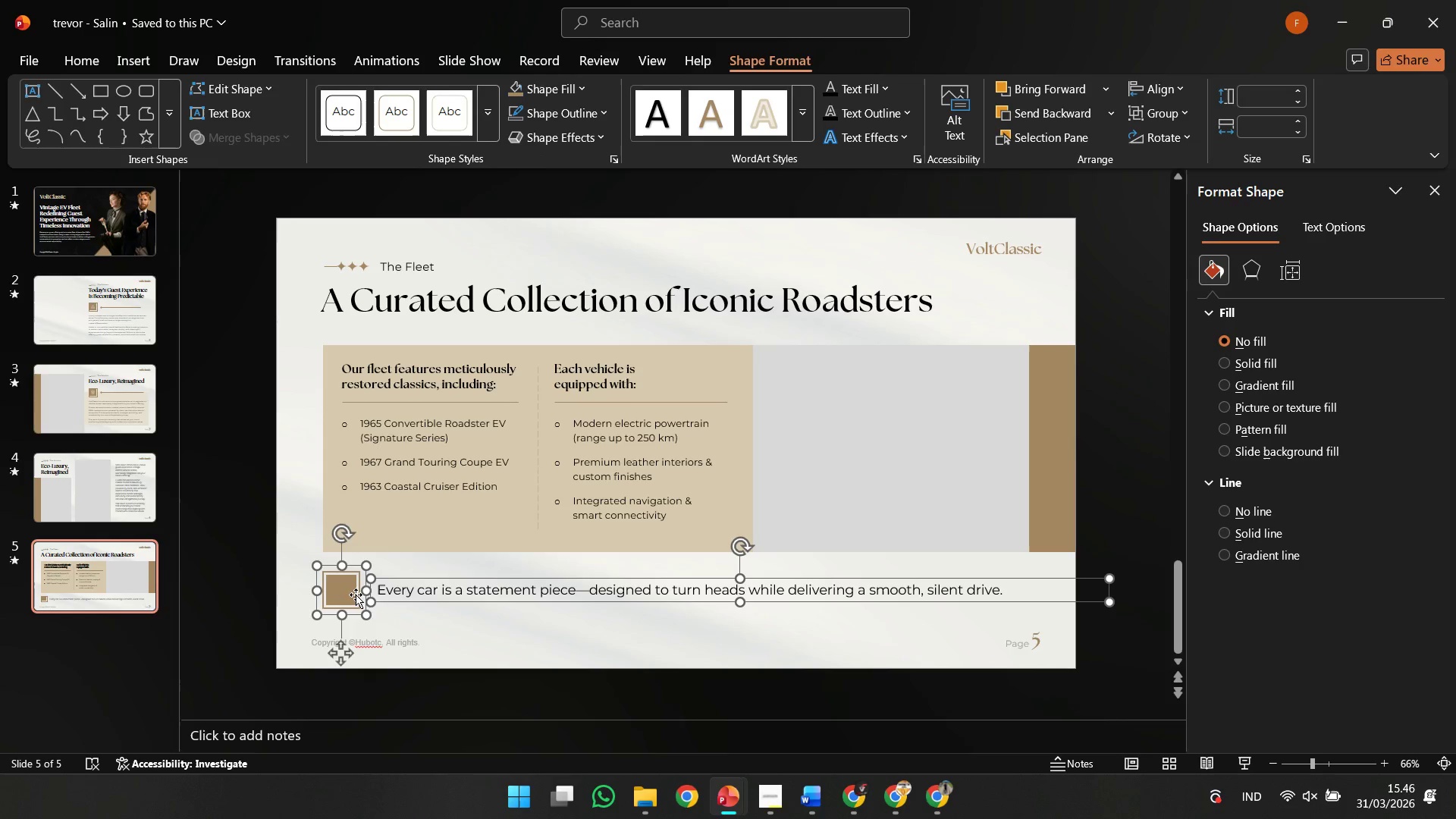 
key(ArrowUp)
 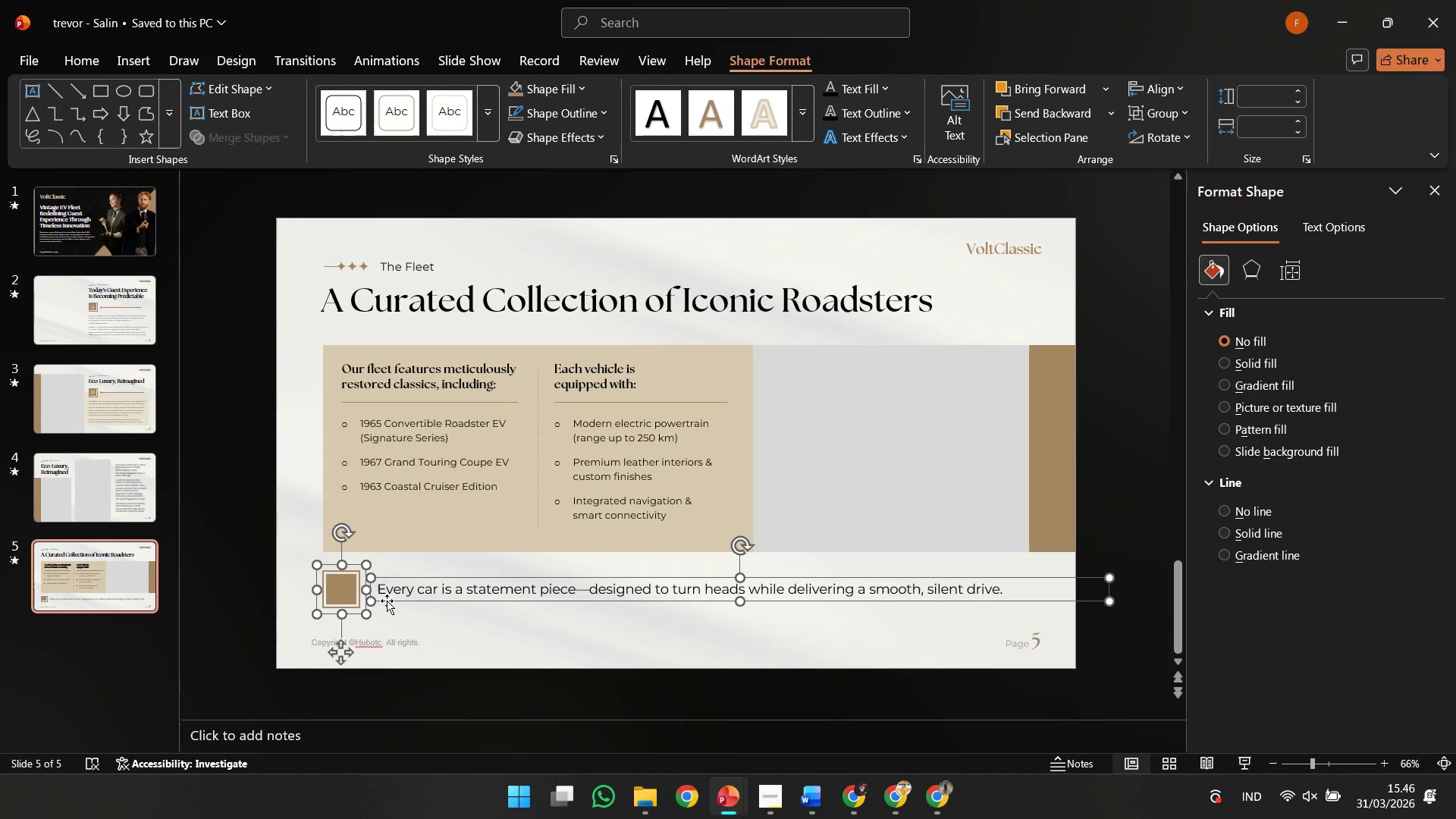 
key(ArrowUp)
 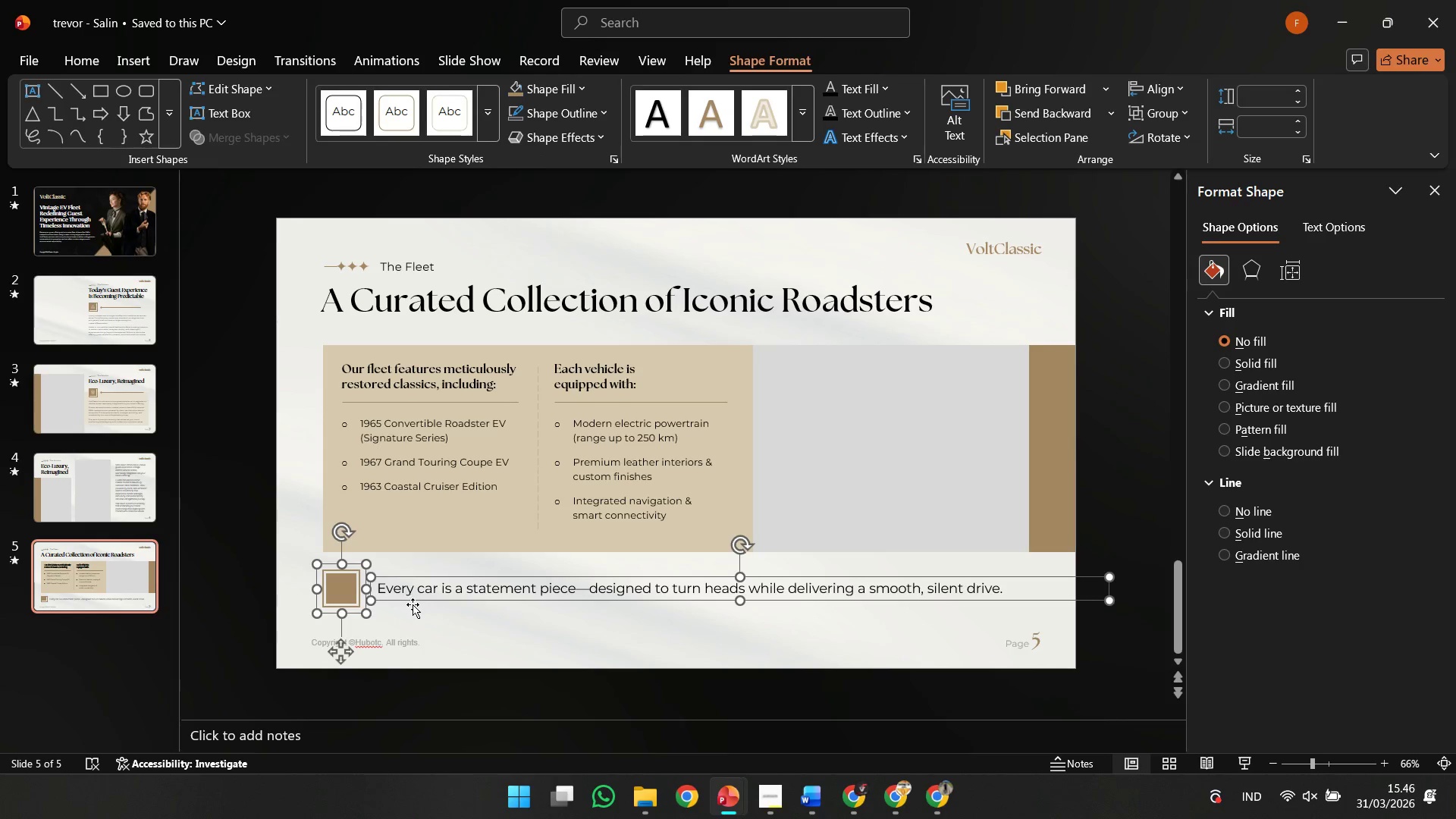 
key(ArrowDown)
 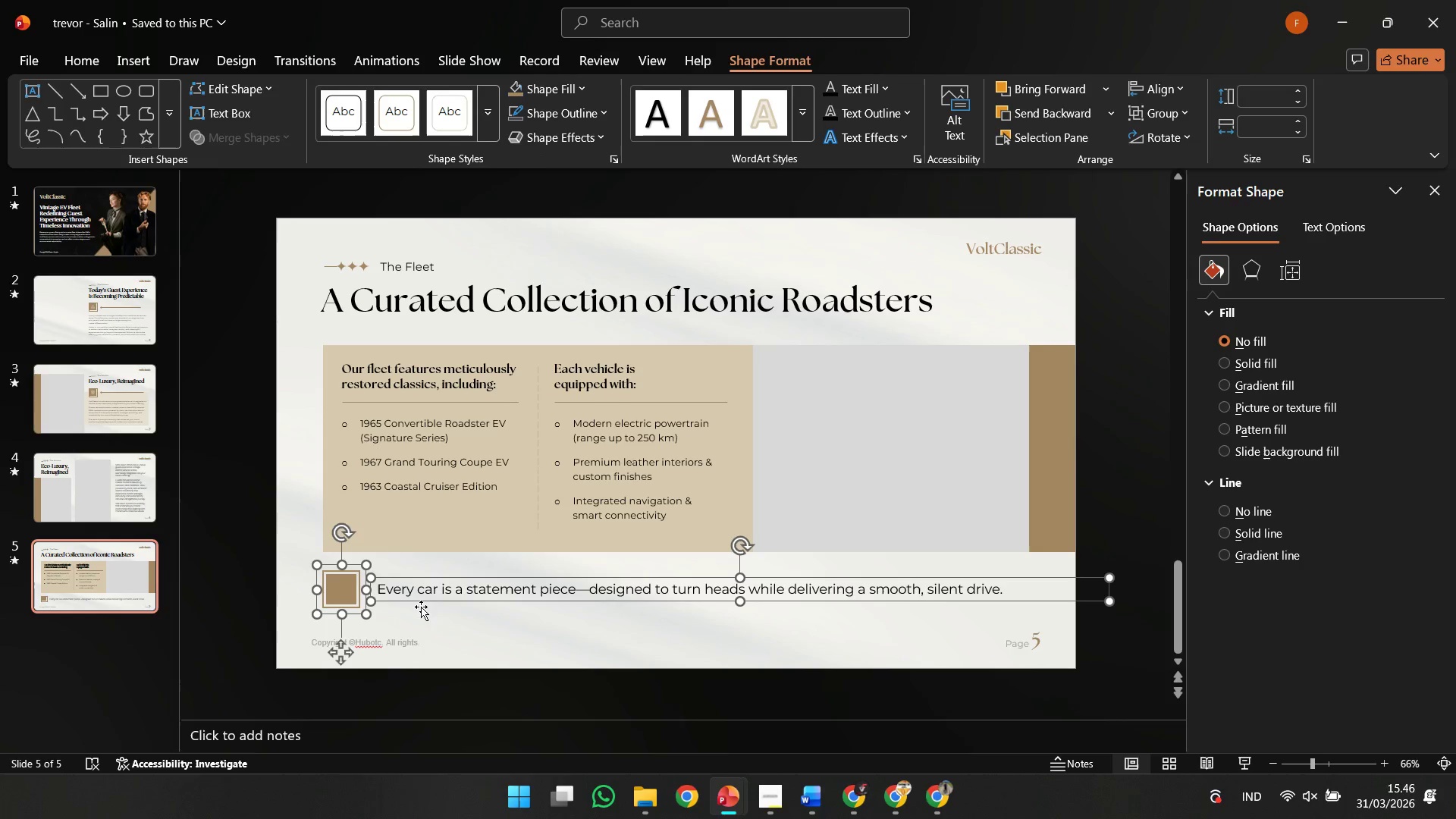 
double_click([424, 601])
 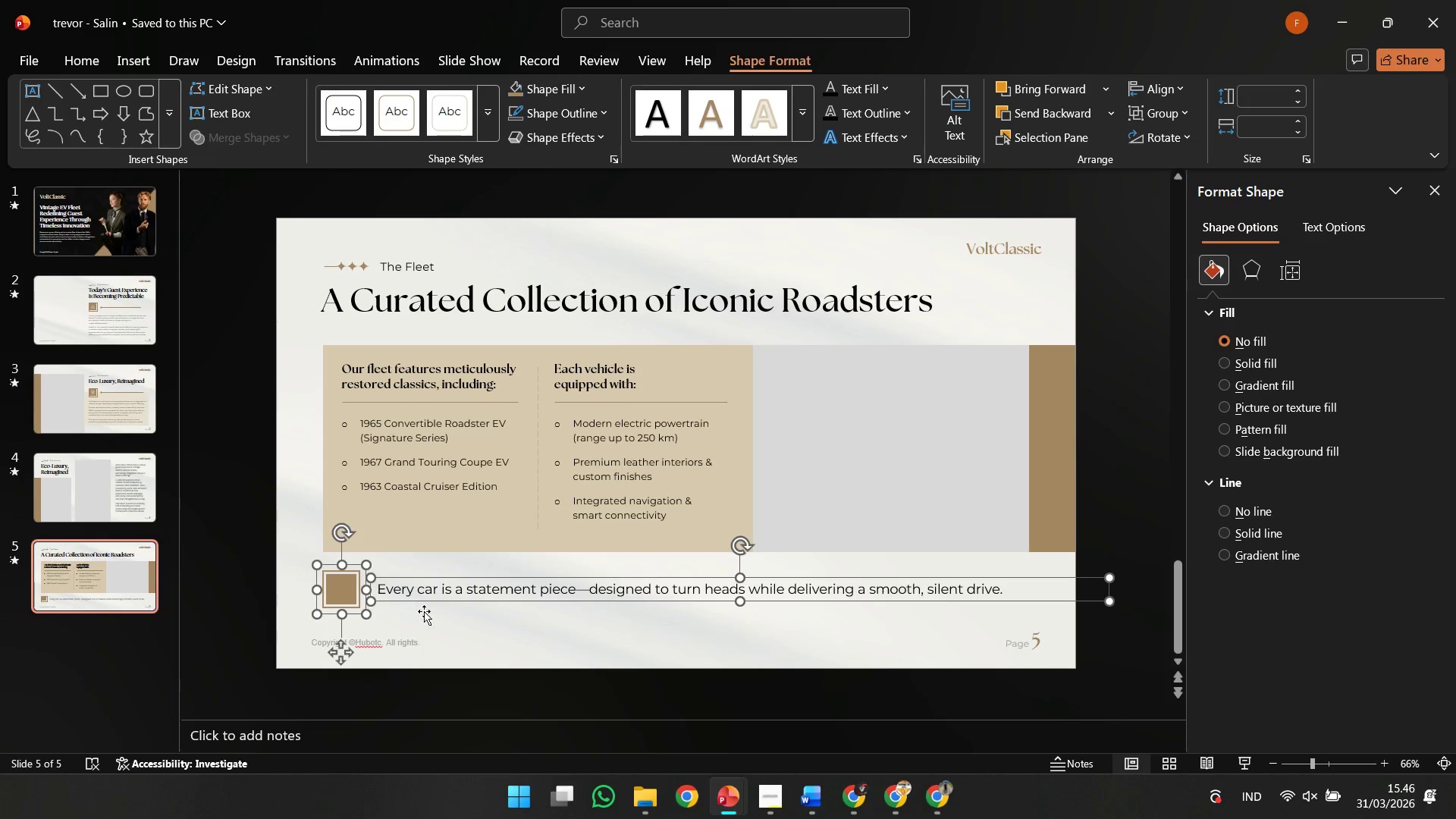 
triple_click([423, 625])
 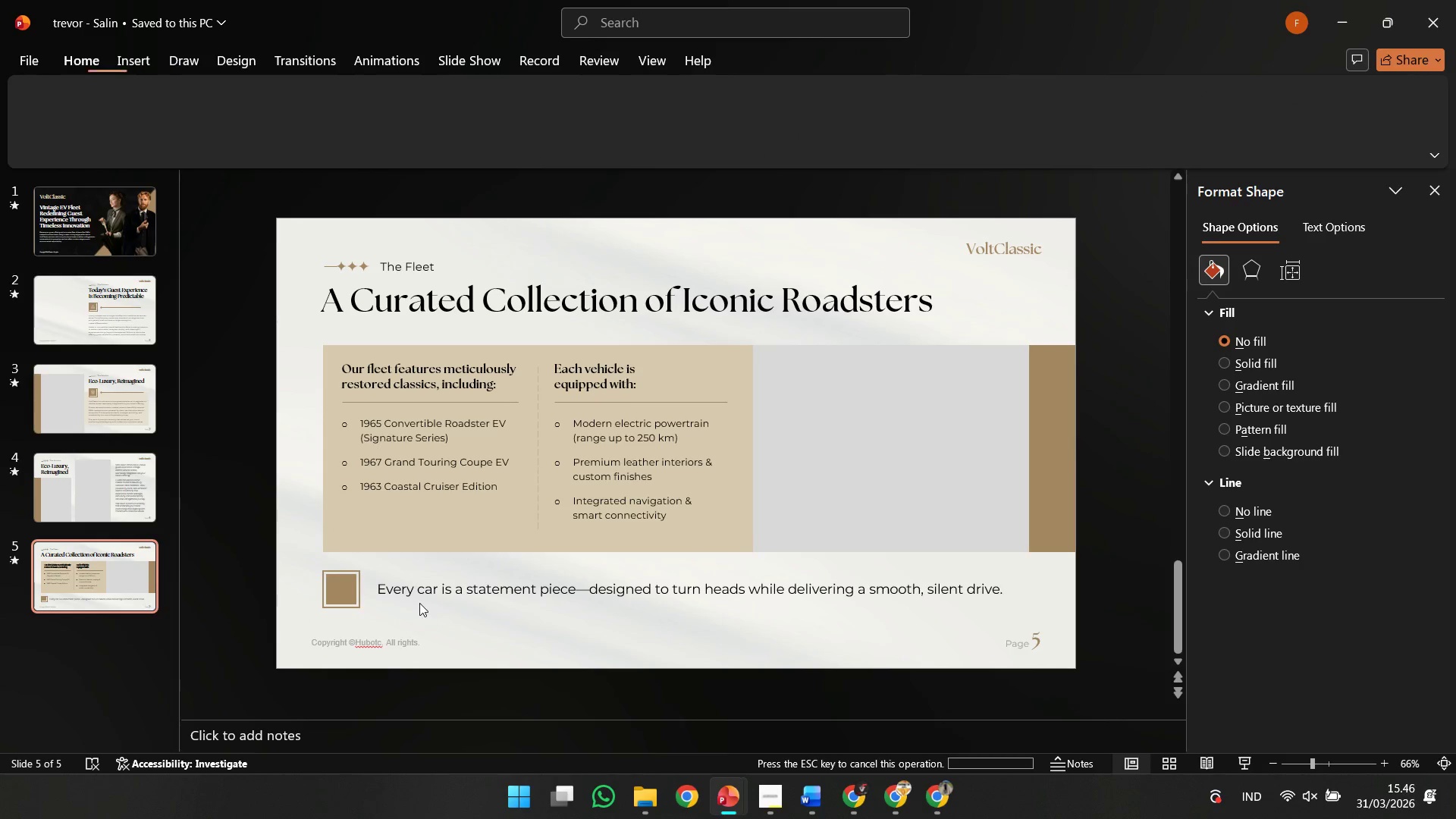 
triple_click([419, 603])
 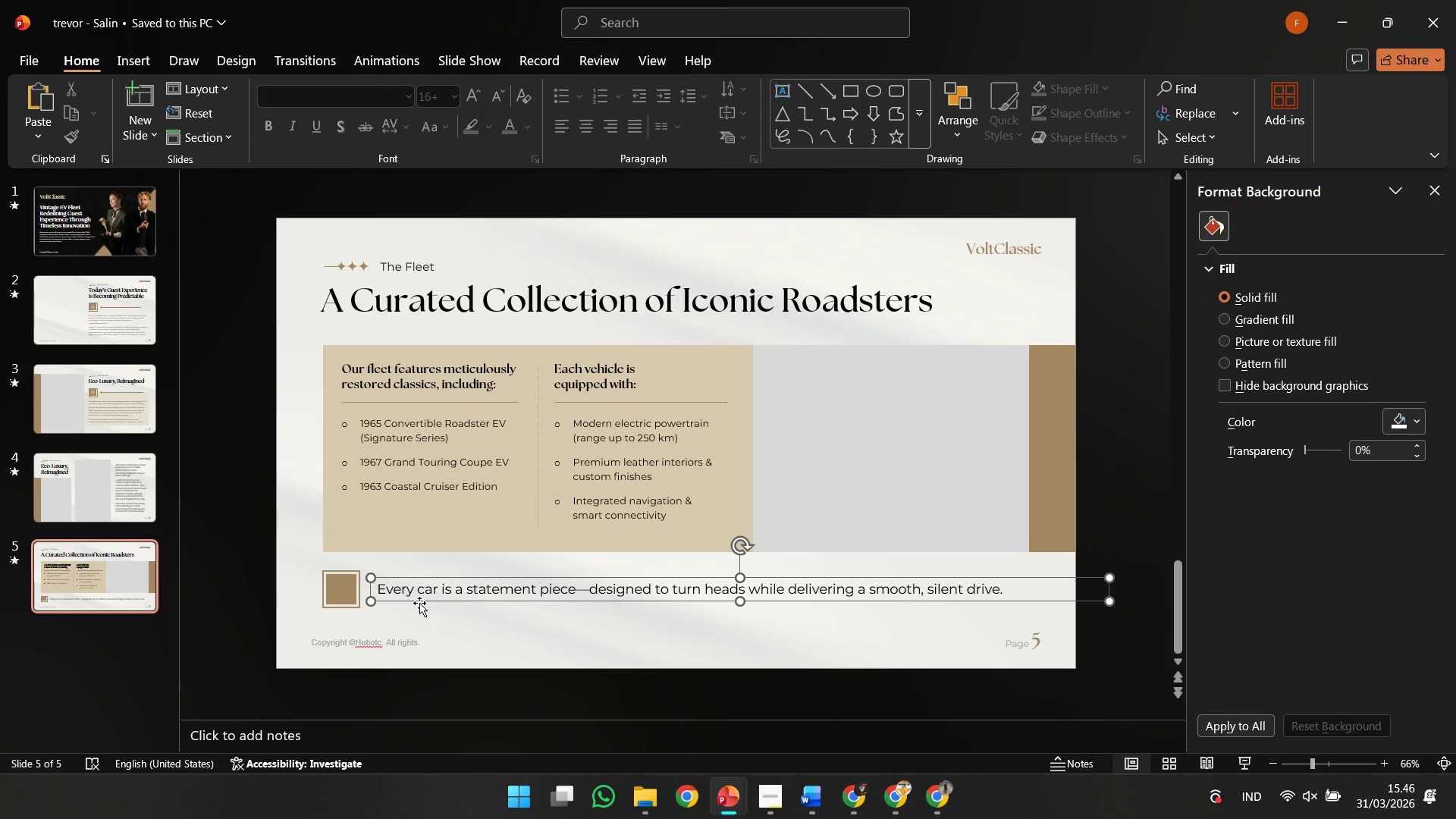 
key(ArrowRight)
 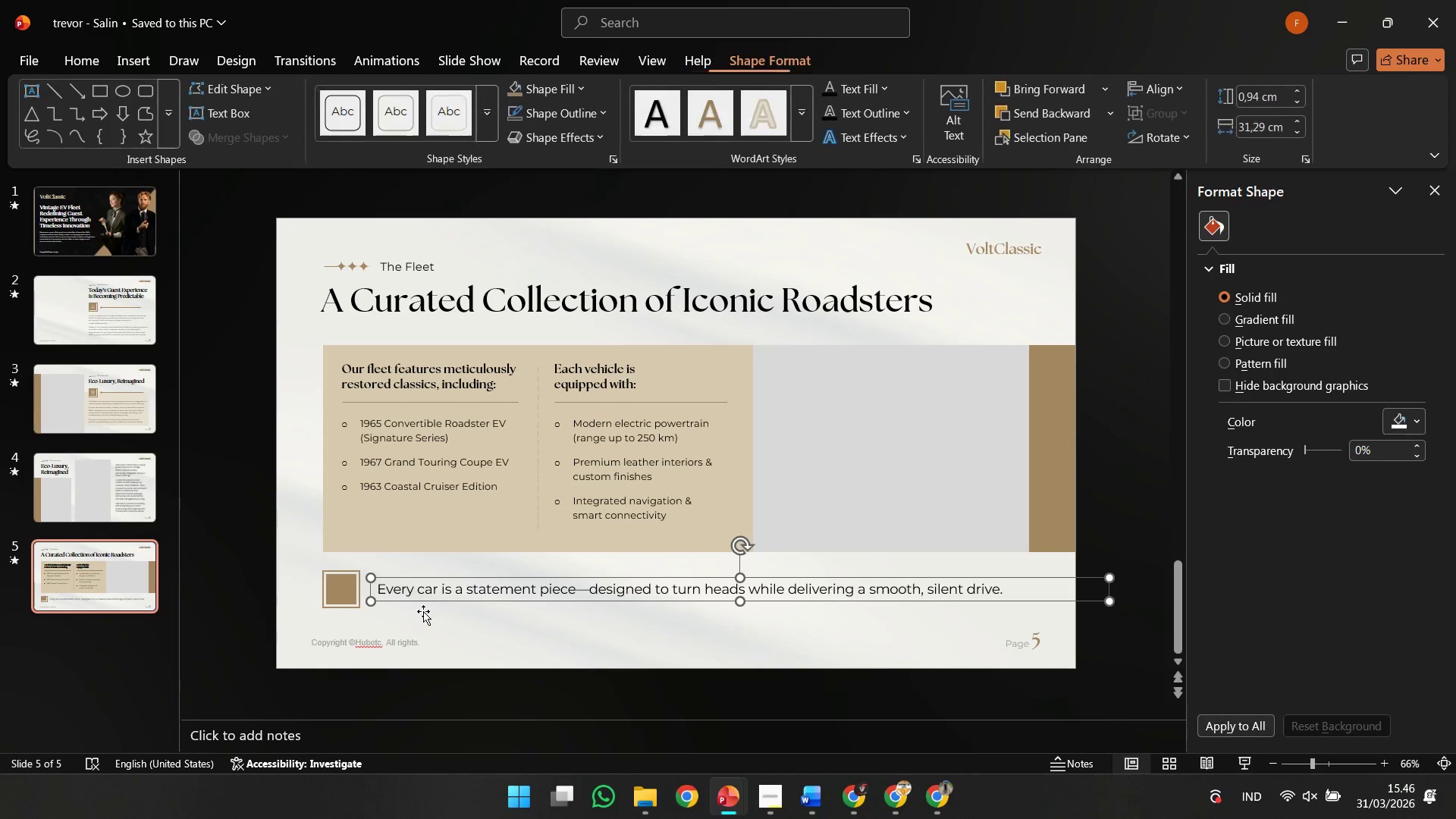 
key(ArrowRight)
 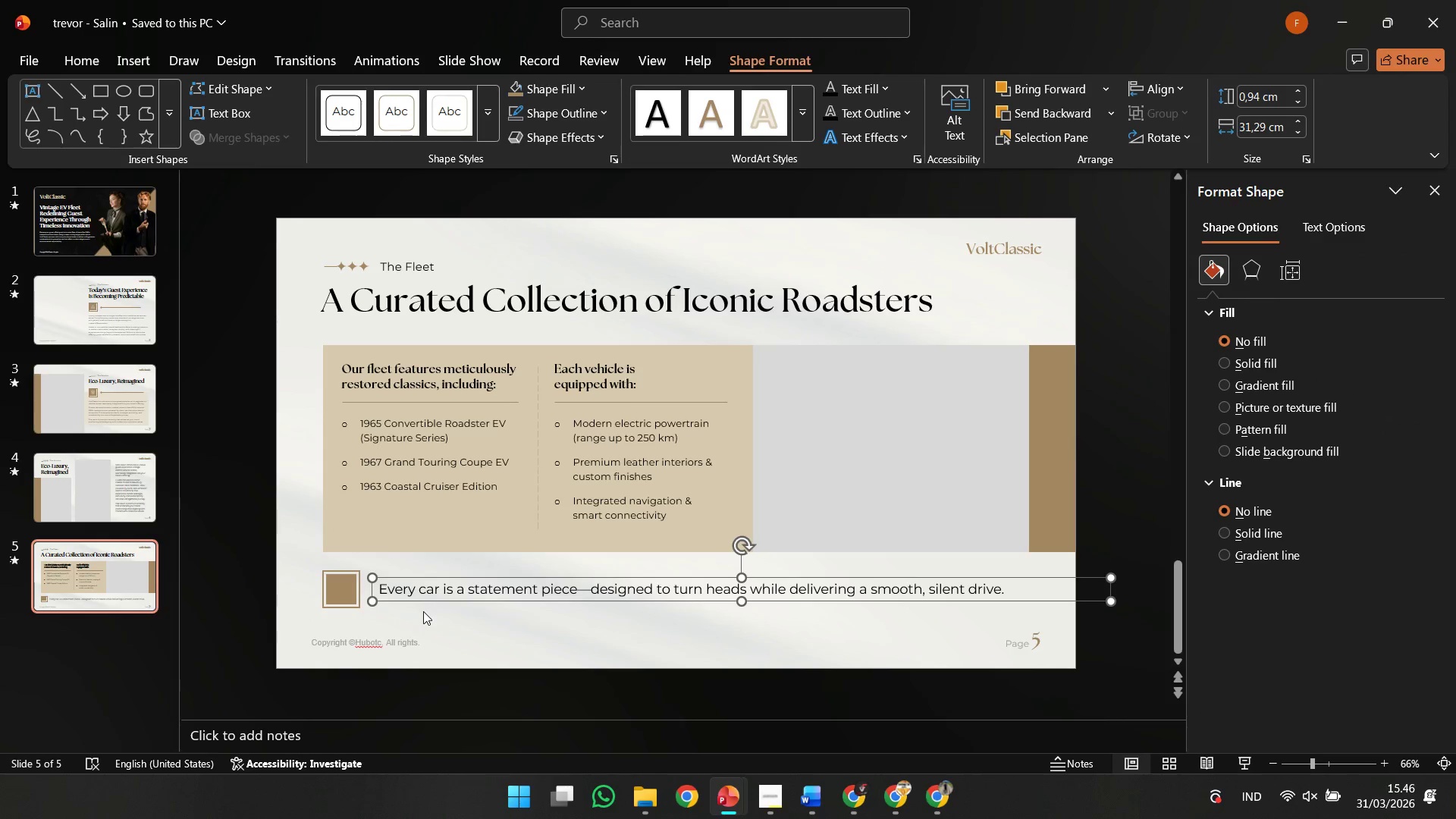 
left_click([423, 611])
 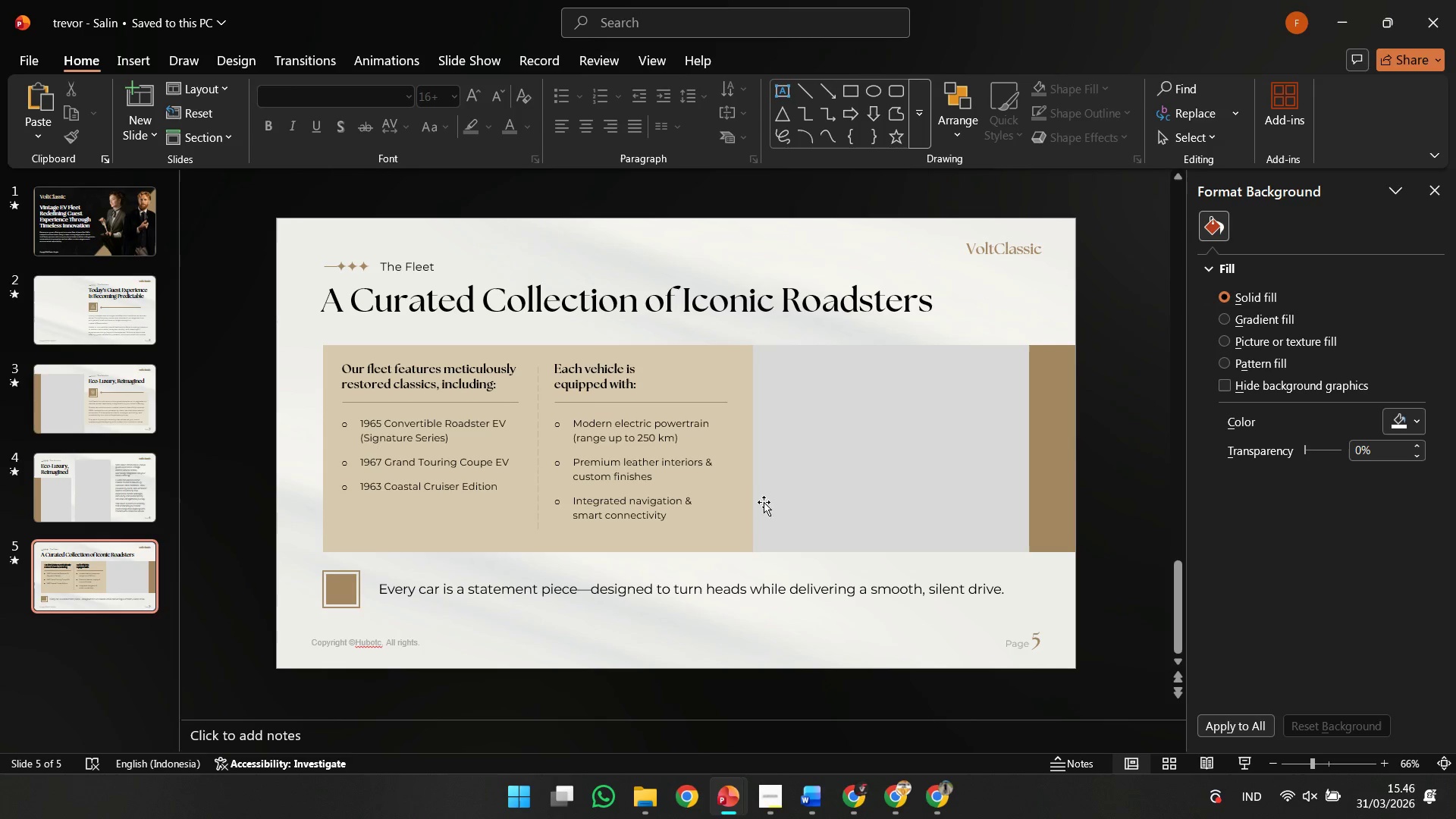 
left_click([87, 576])
 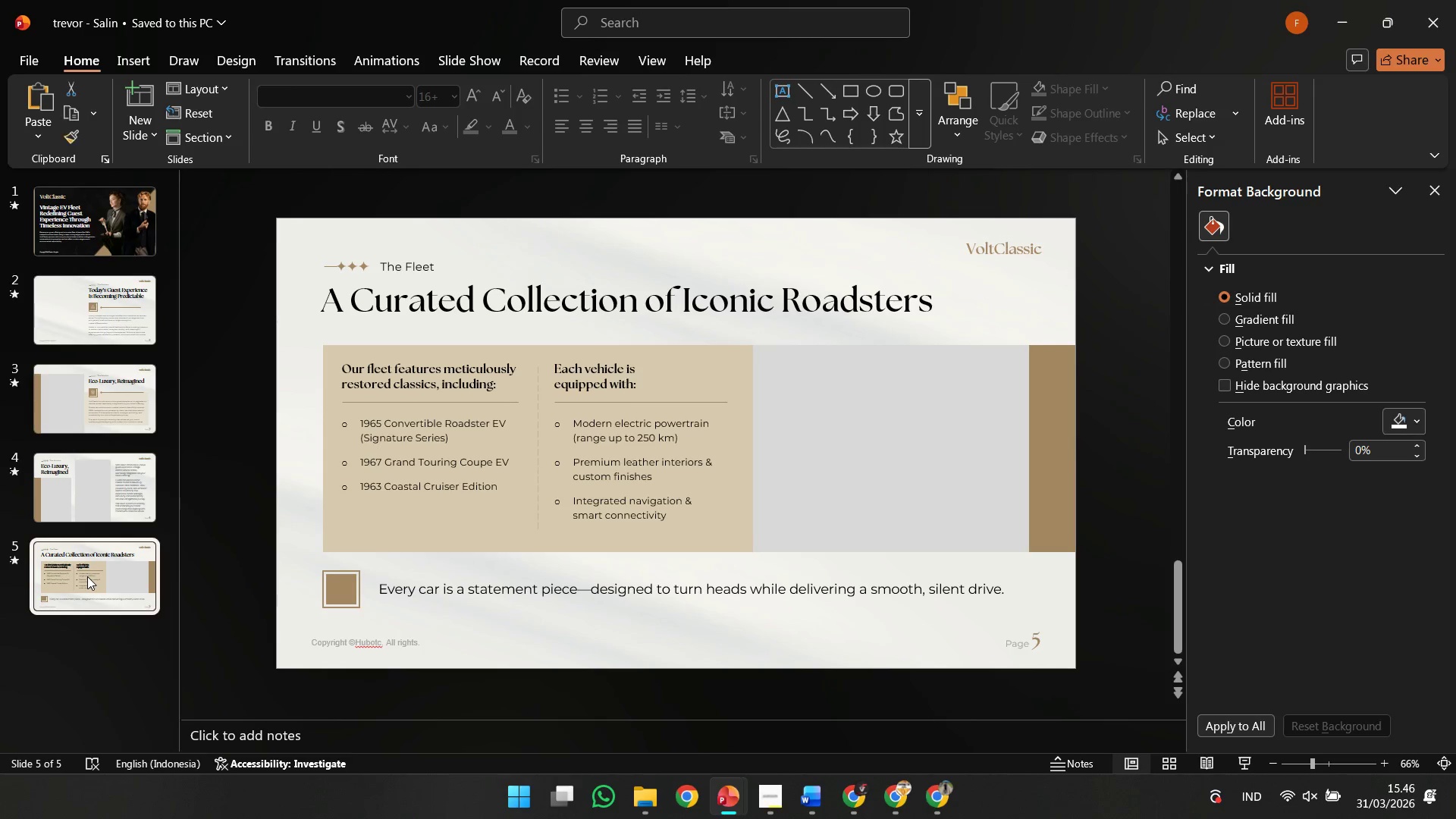 
key(Control+C)
 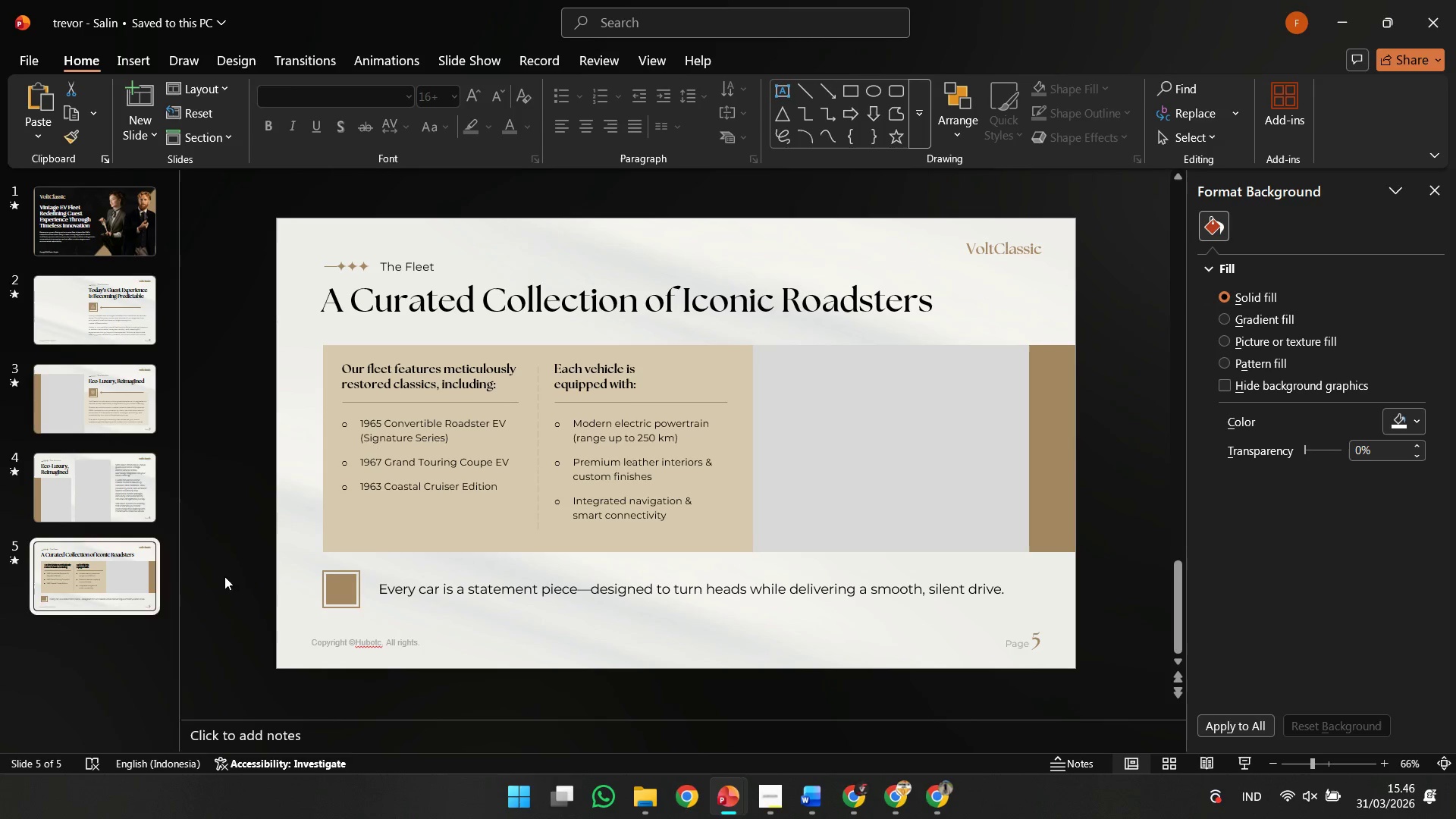 
key(Control+V)